 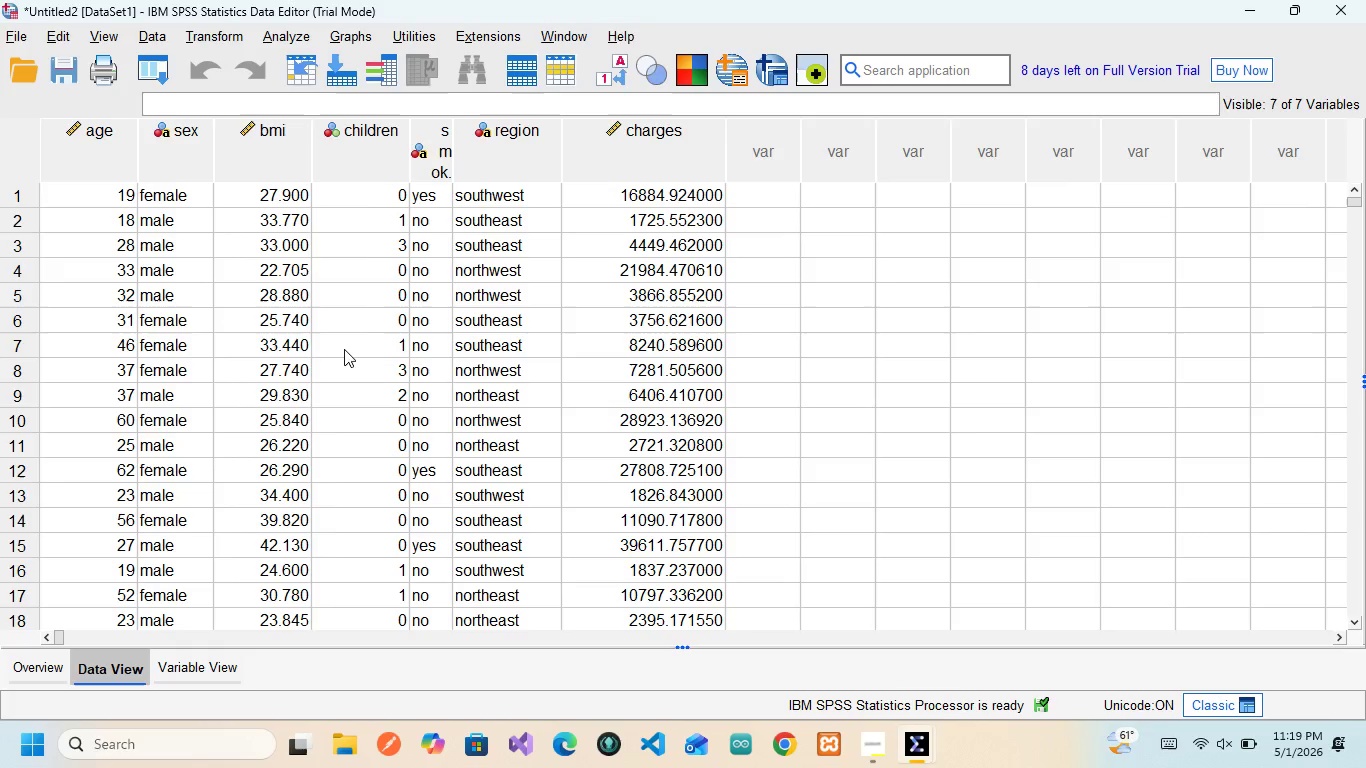 
left_click_drag(start_coordinate=[450, 155], to_coordinate=[508, 155])
 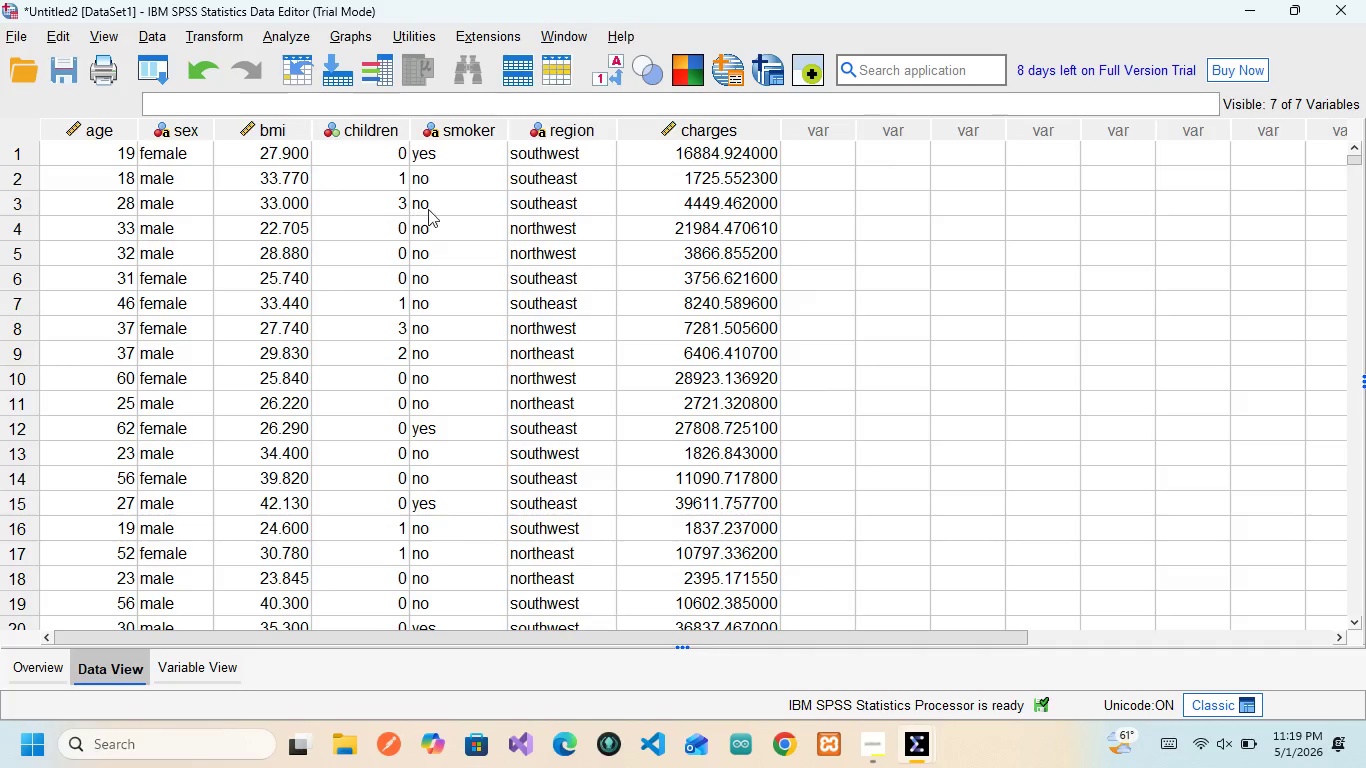 
mouse_move([631, 133])
 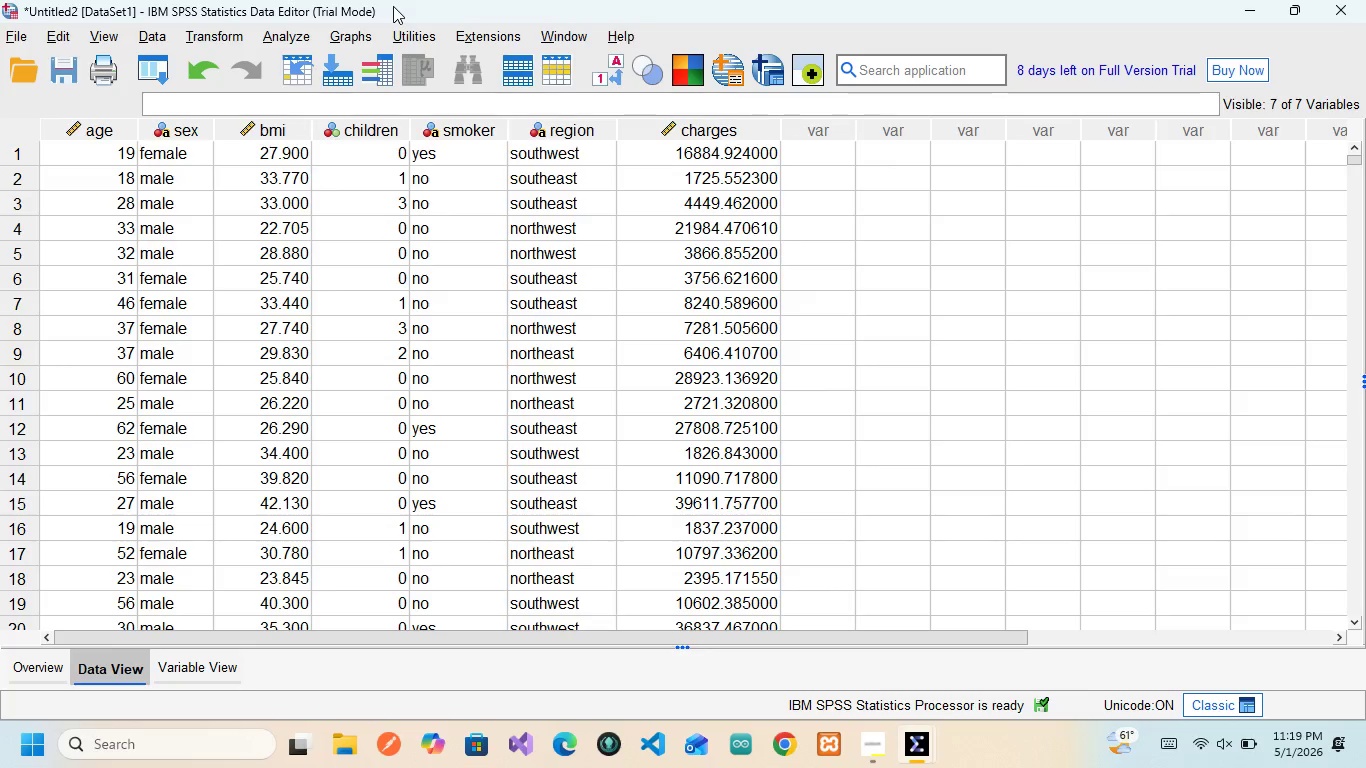 
wait(9.45)
 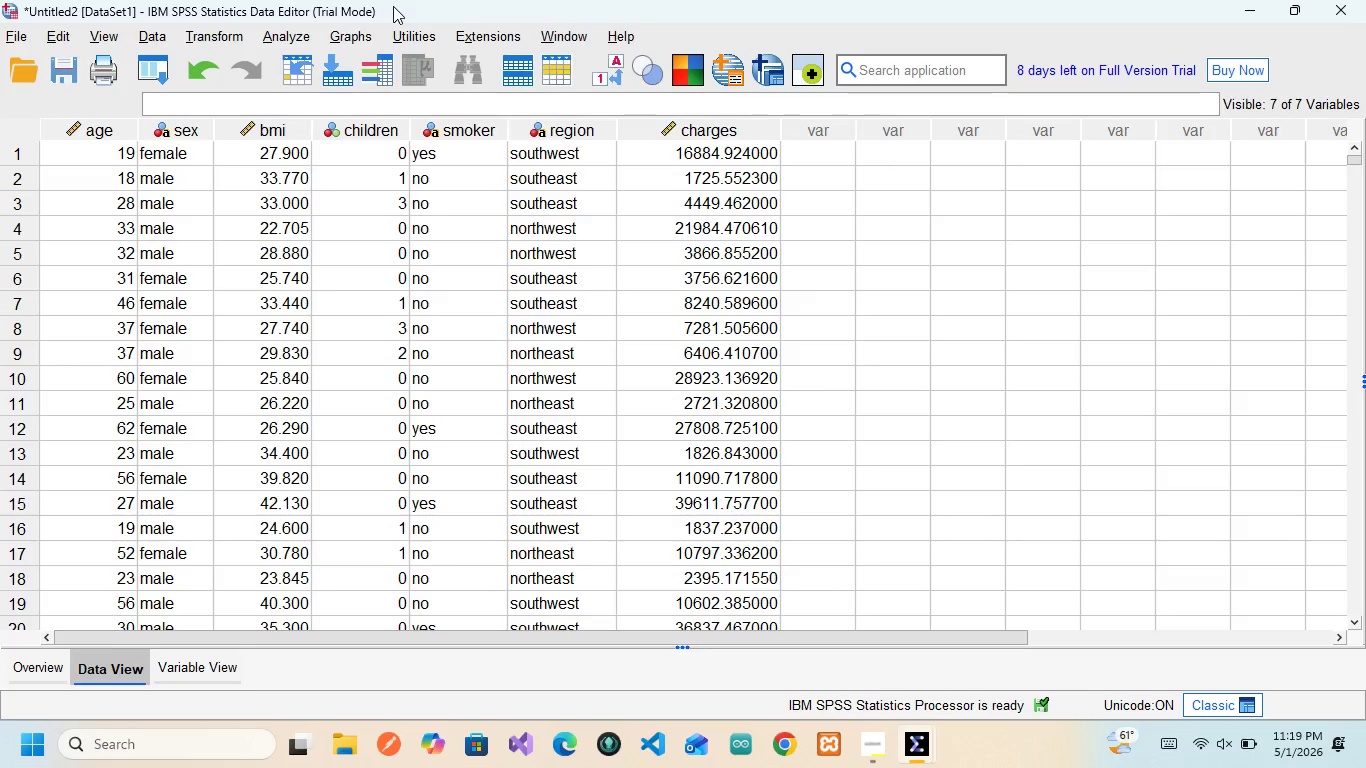 
mouse_move([270, 144])
 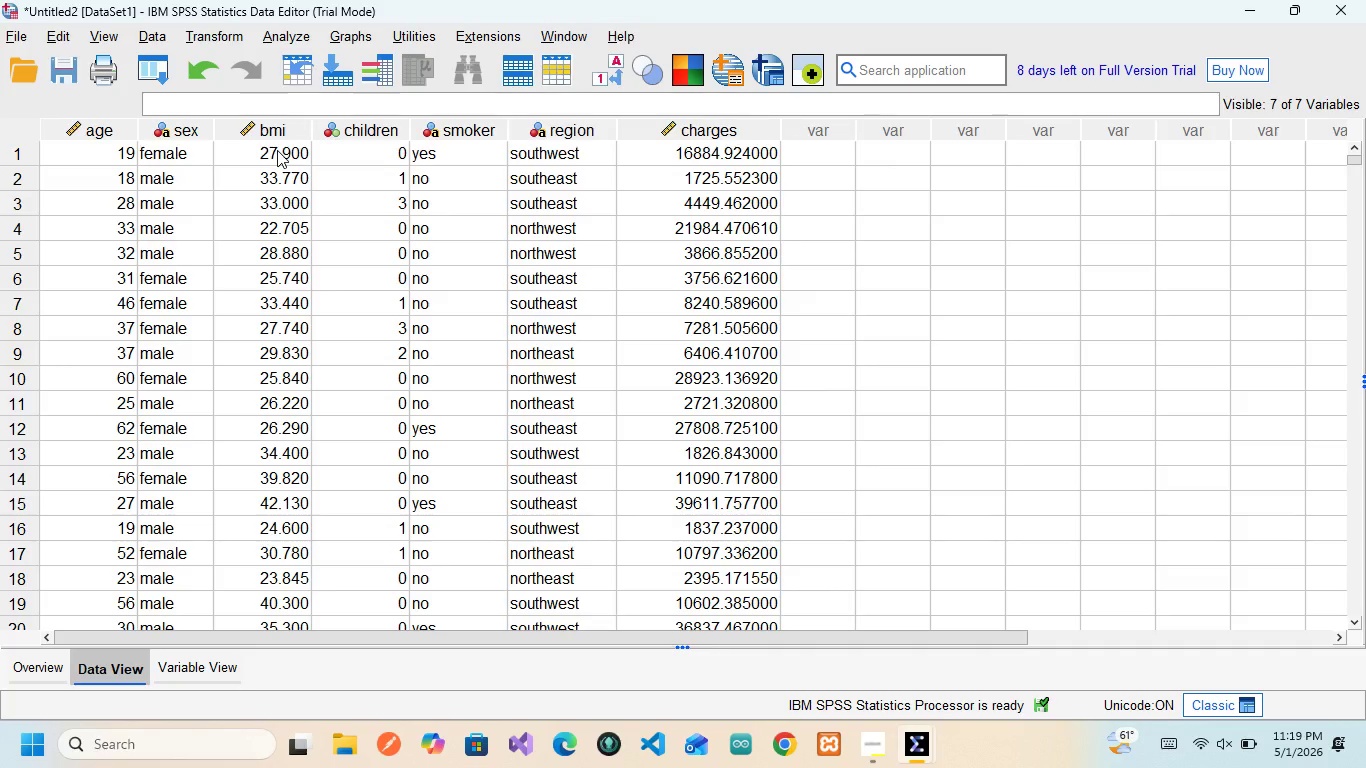 
mouse_move([216, 150])
 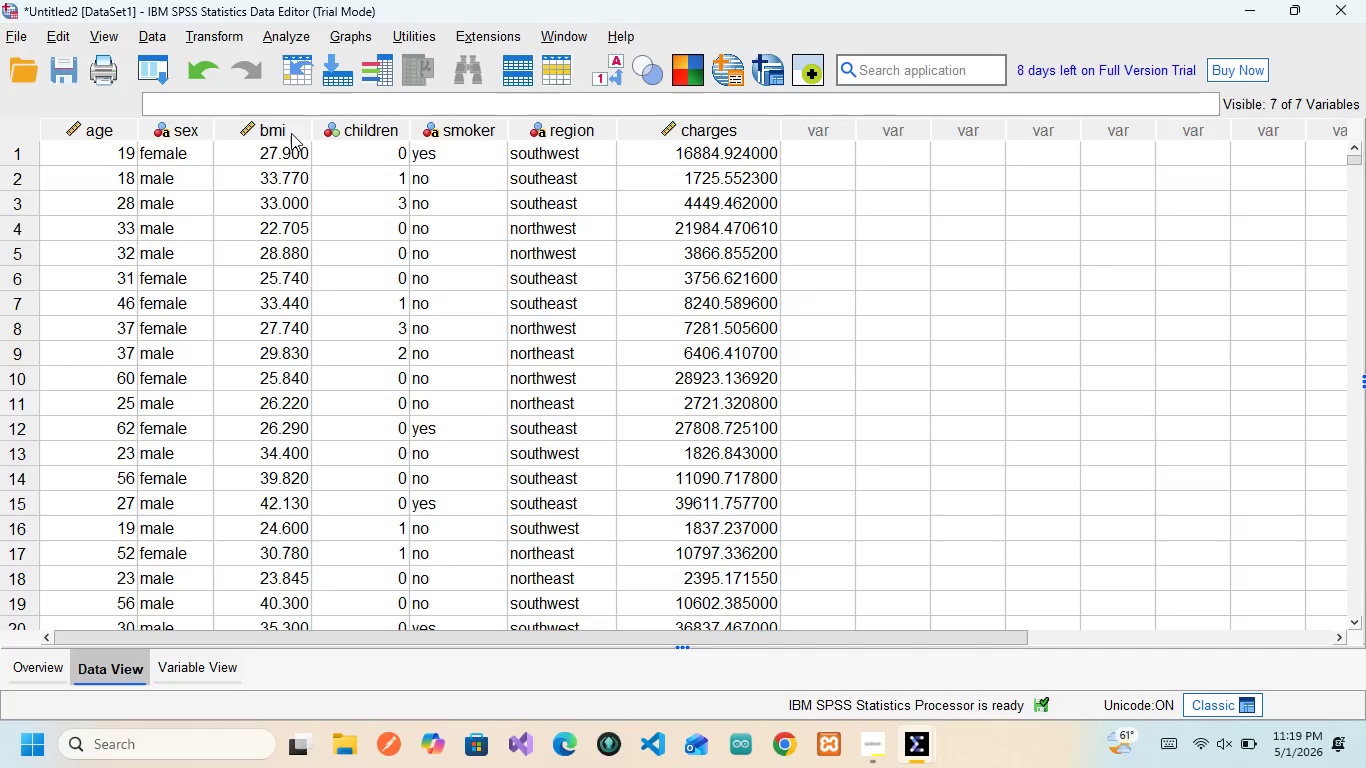 
mouse_move([277, 124])
 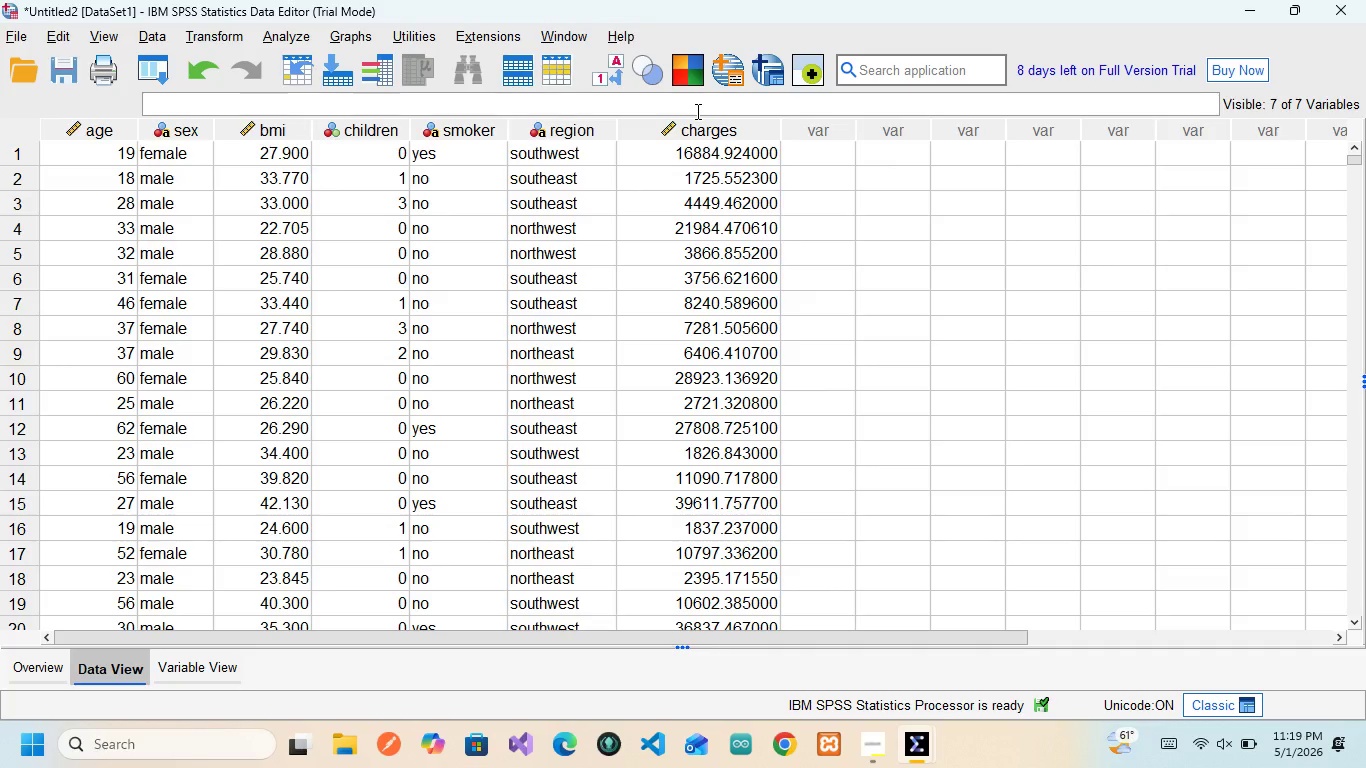 
wait(30.09)
 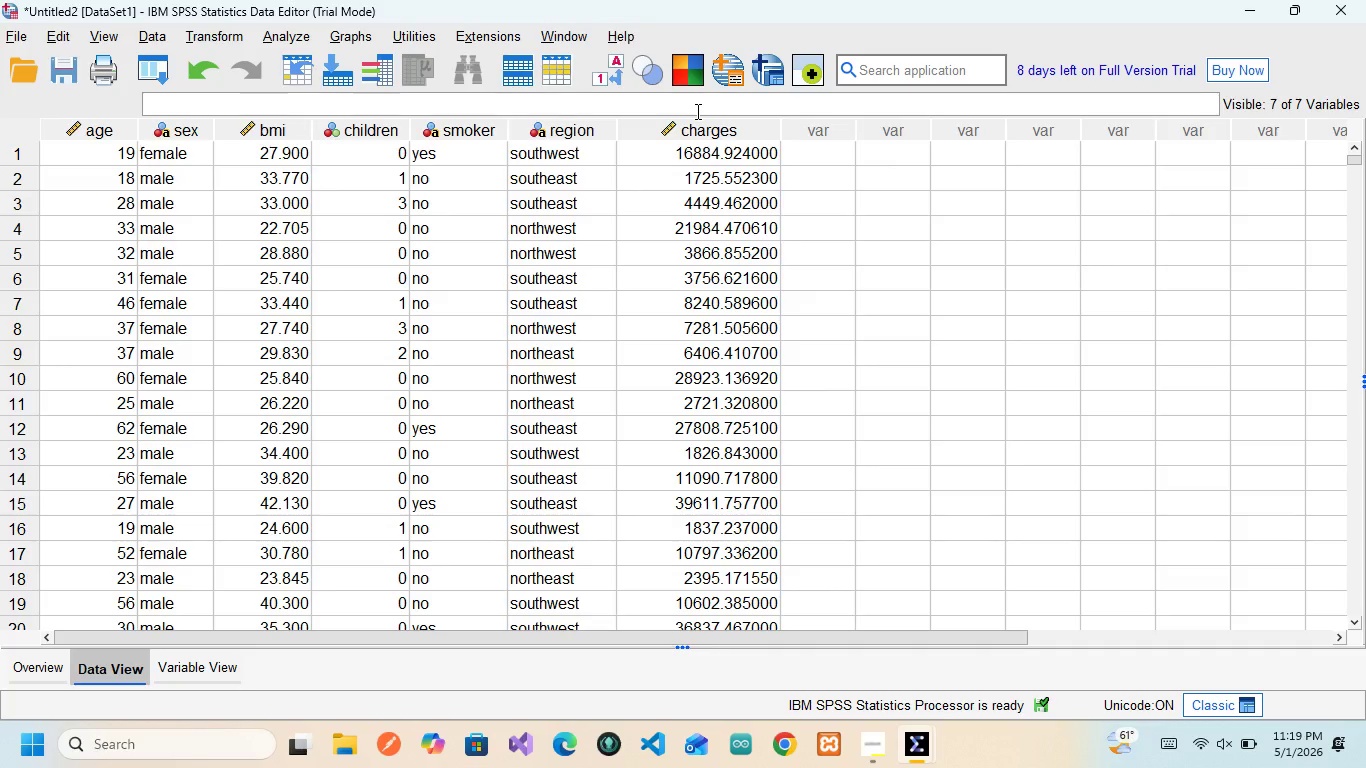 
left_click([200, 635])
 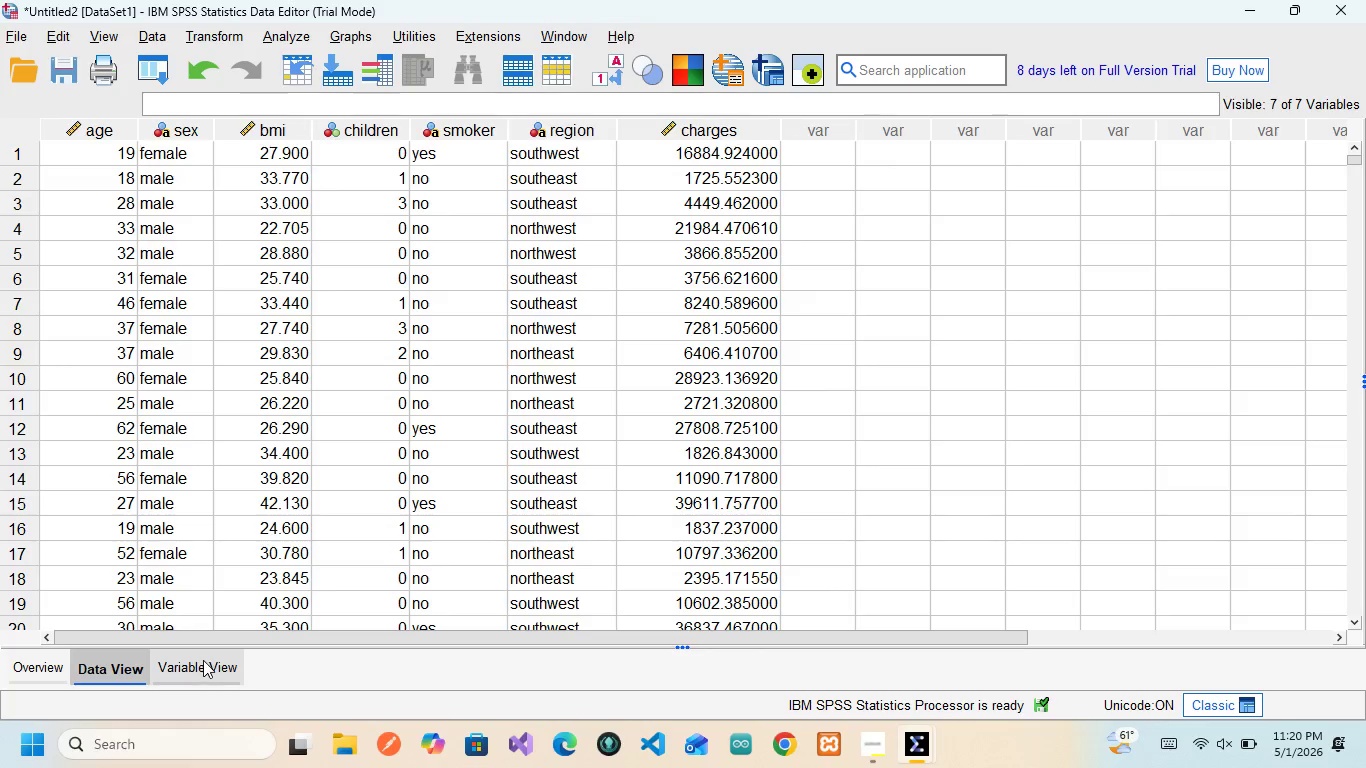 
left_click([203, 660])
 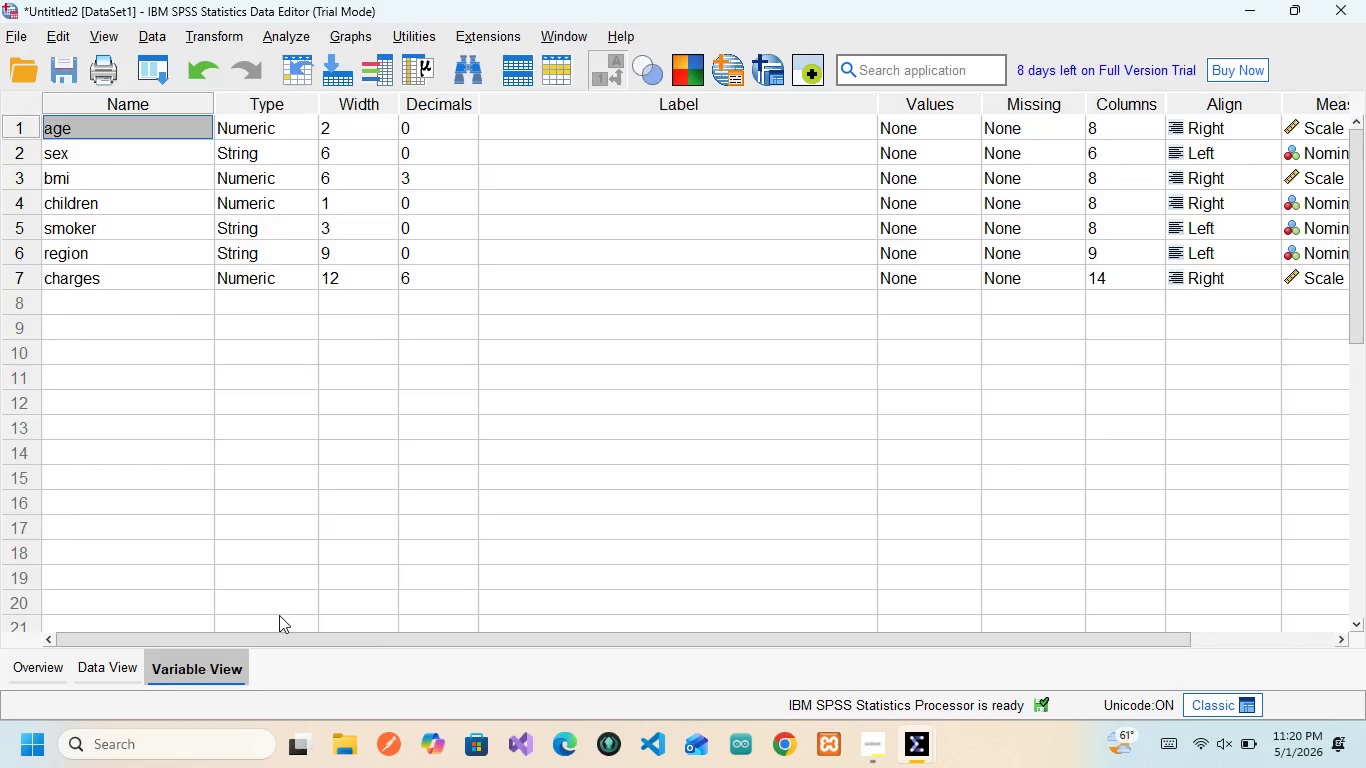 
wait(22.19)
 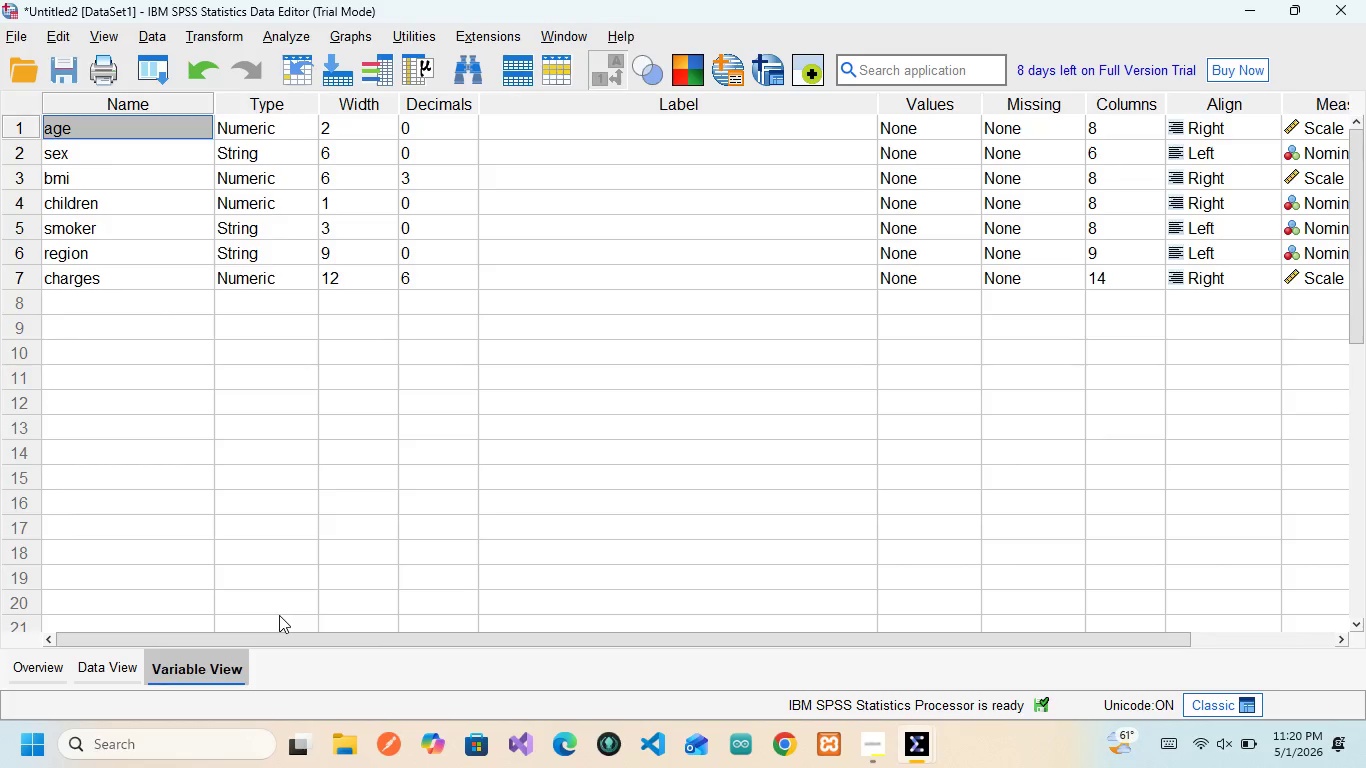 
left_click([743, 130])
 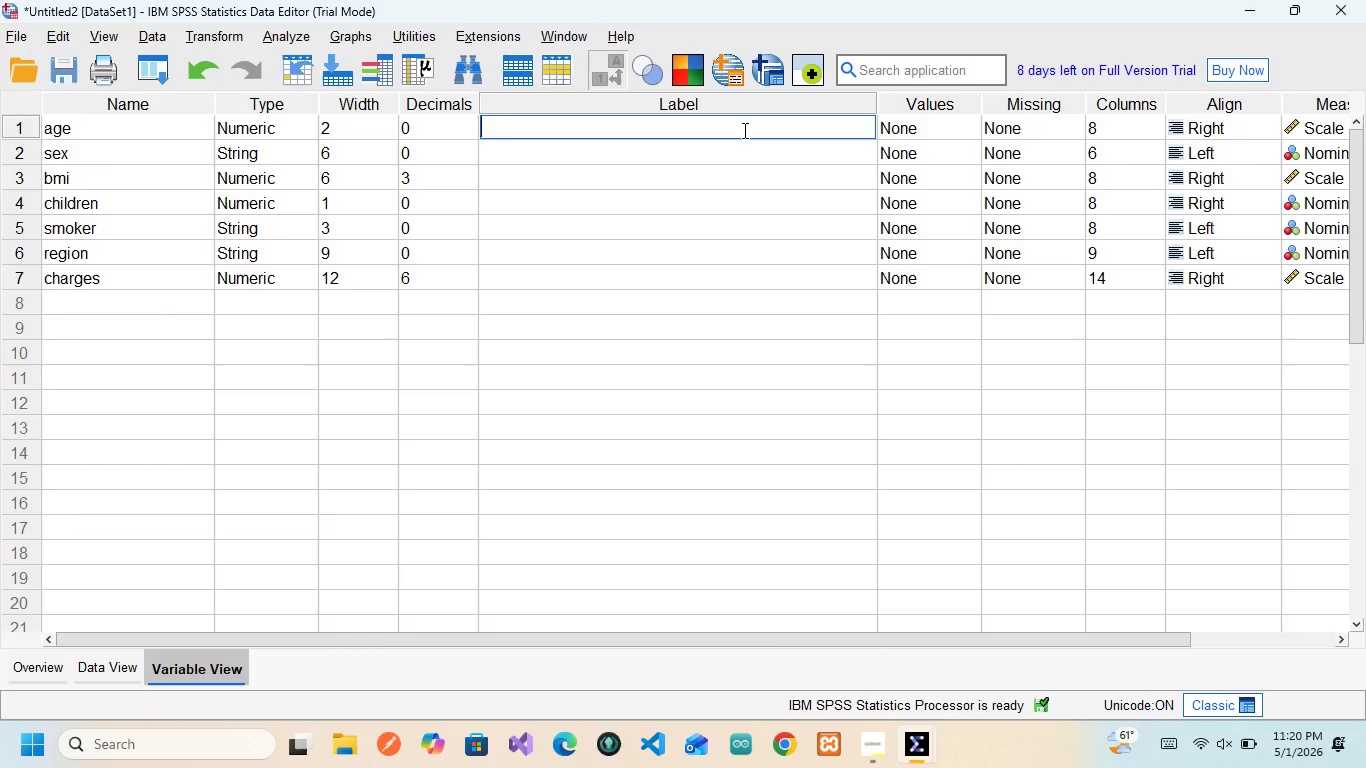 
key(CapsLock)
 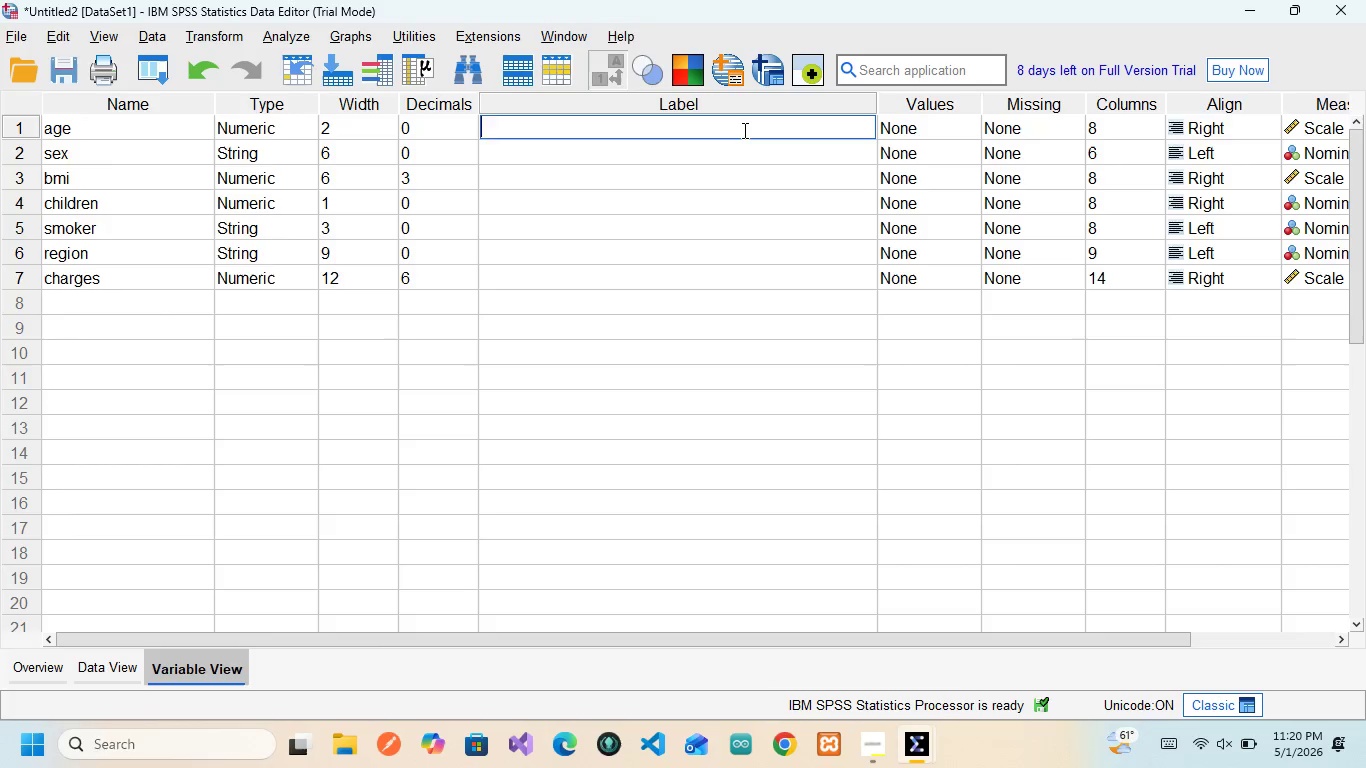 
key(A)
 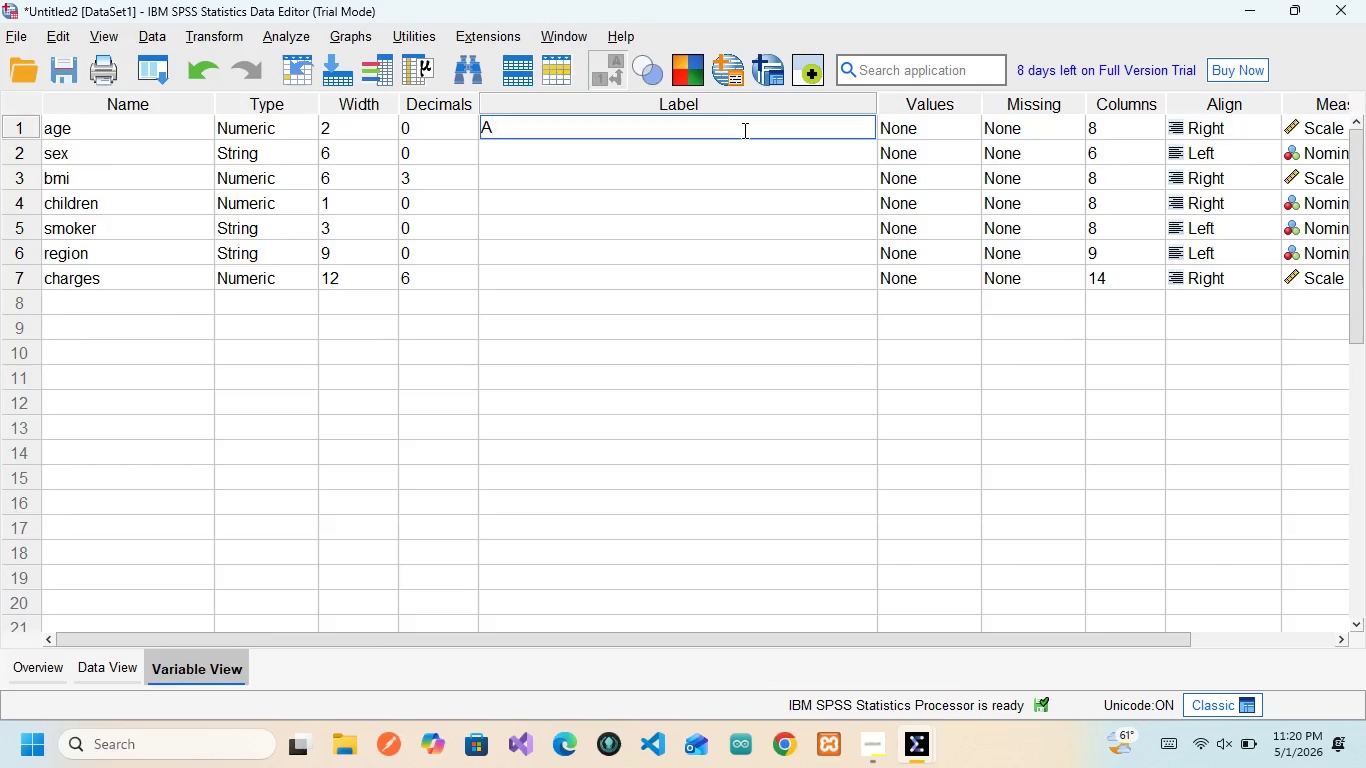 
key(CapsLock)
 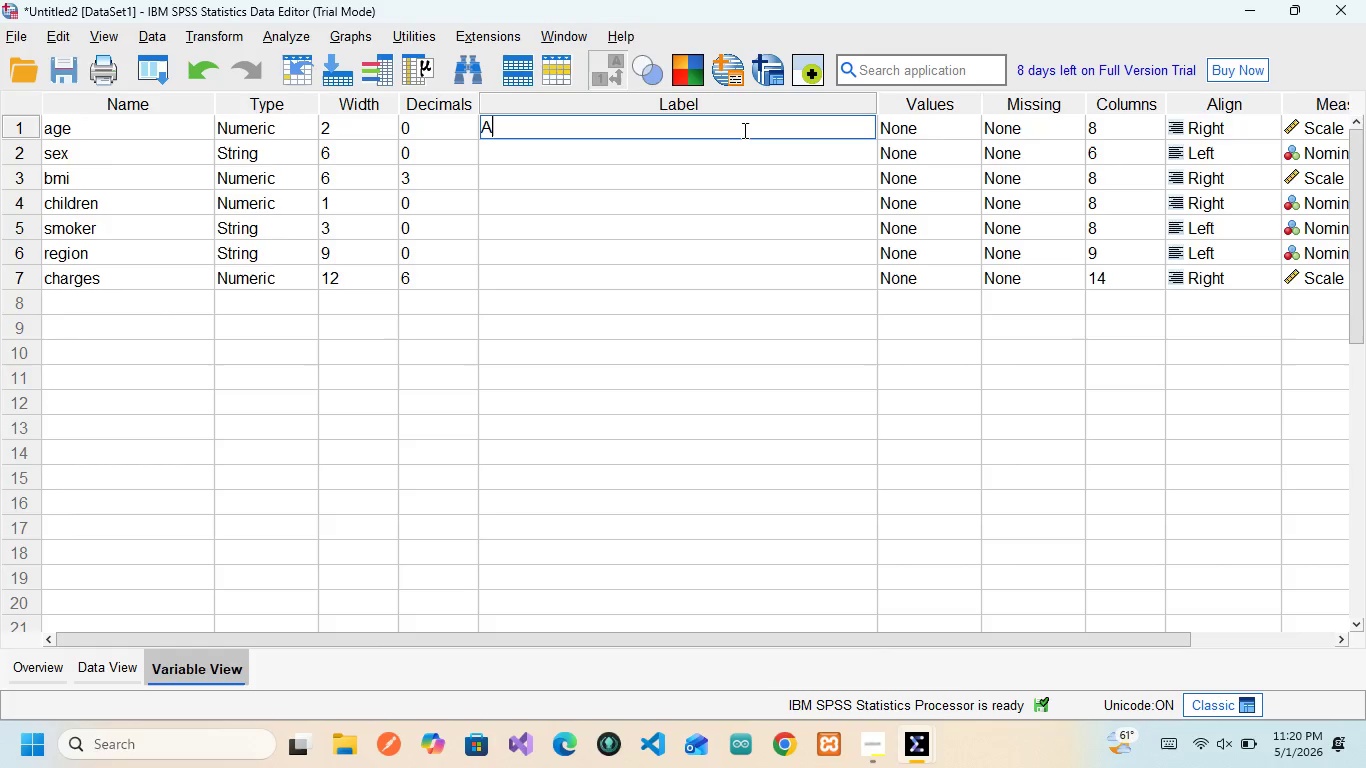 
type(ge of individual )
 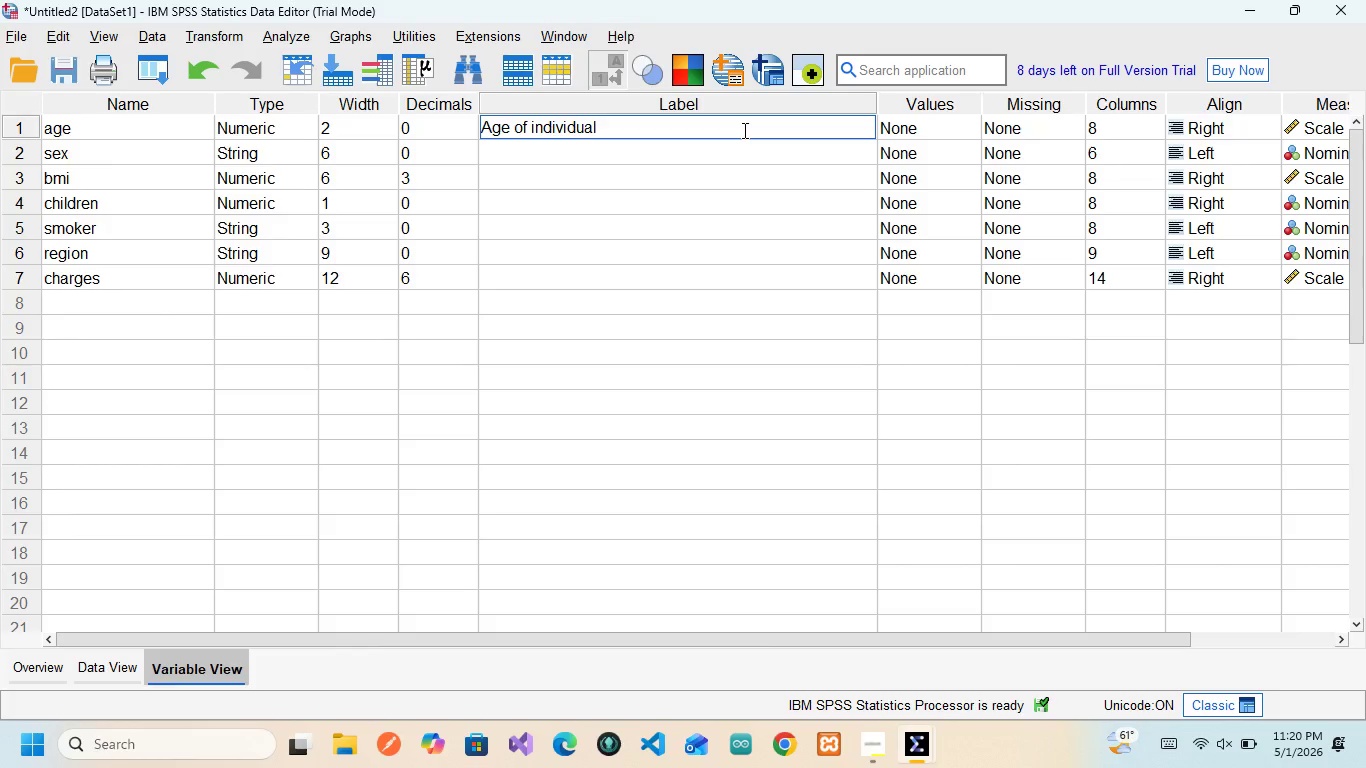 
type(())
 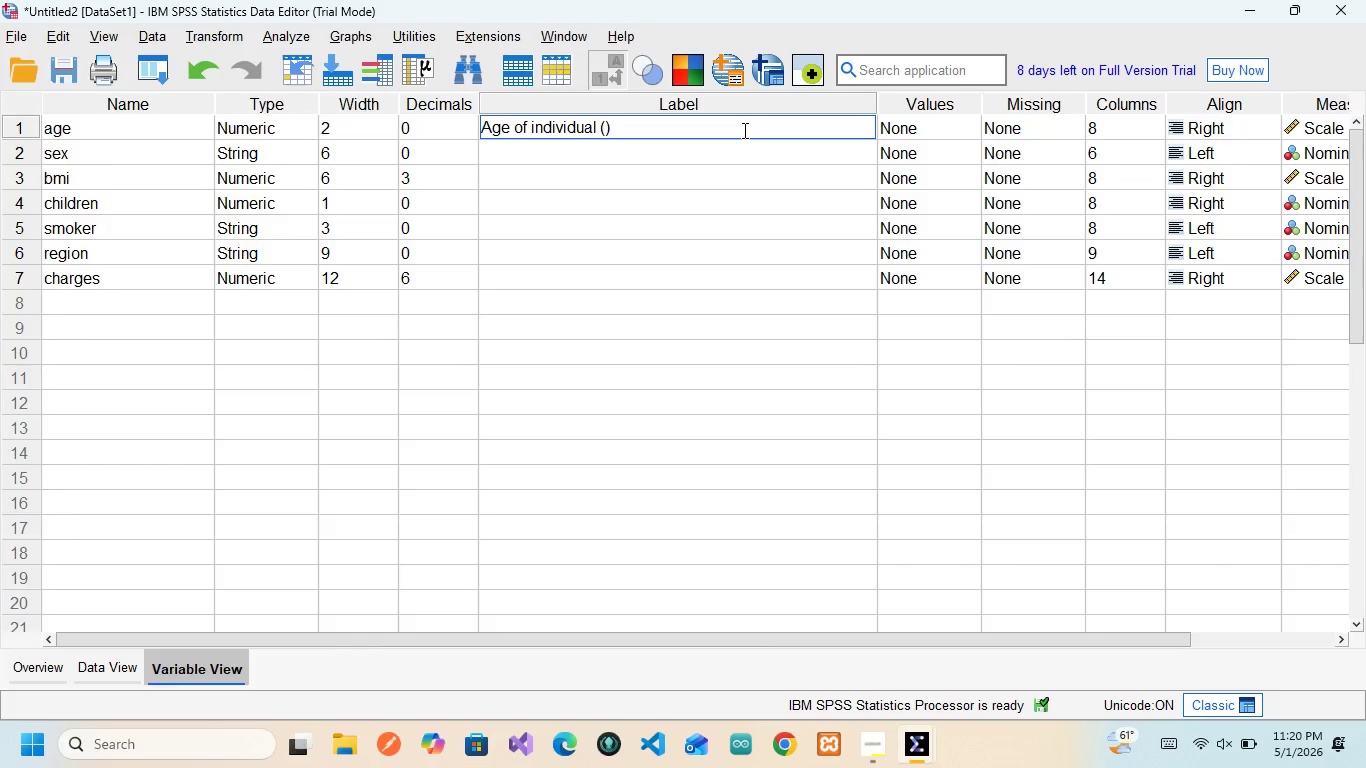 
key(ArrowLeft)
 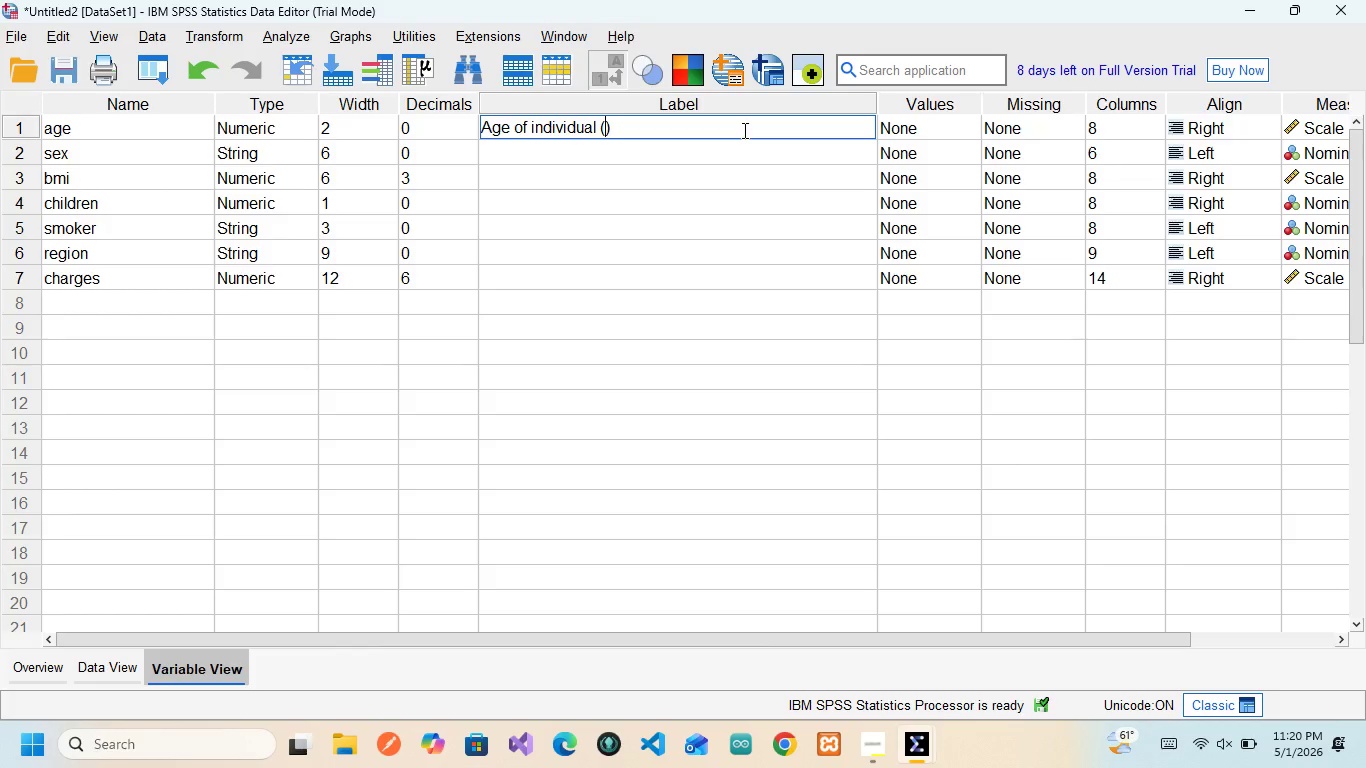 
type(in yearz)
key(Backspace)
type(s)
 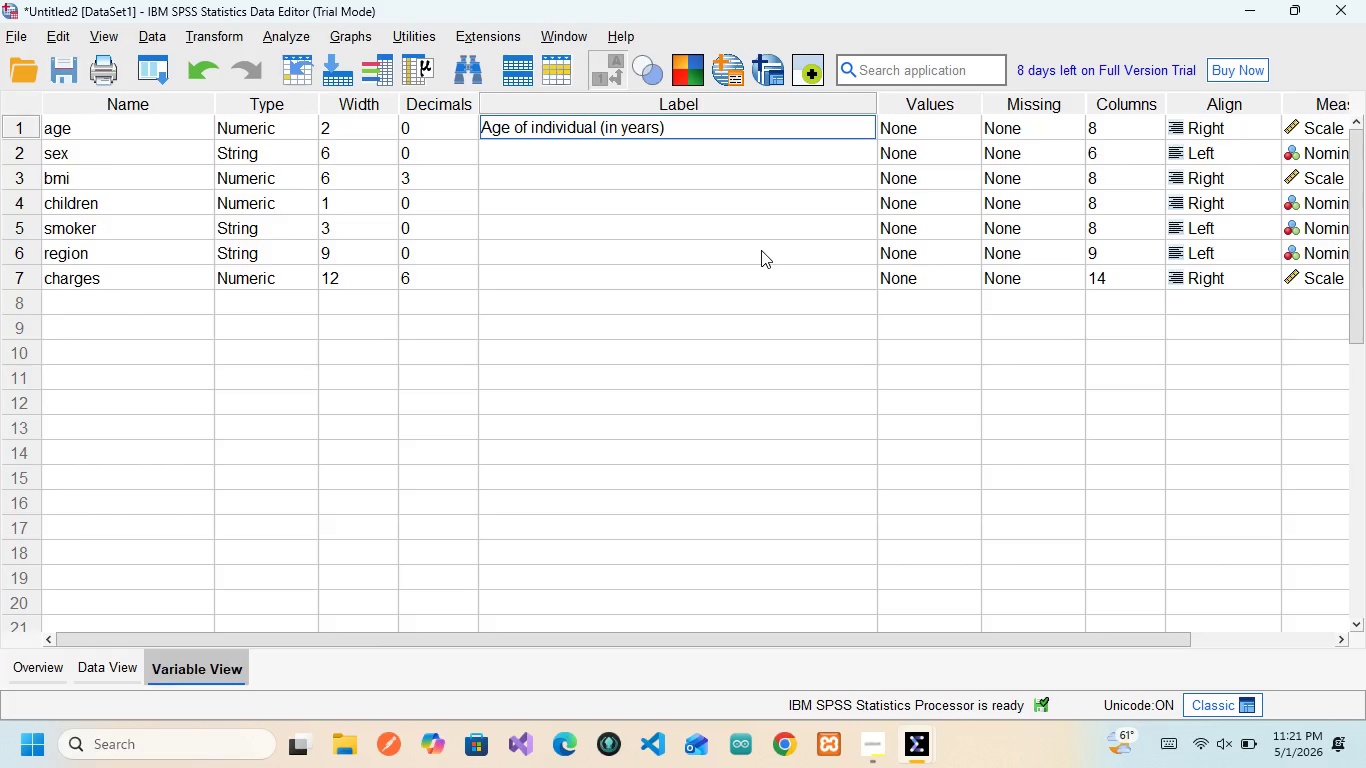 
wait(19.8)
 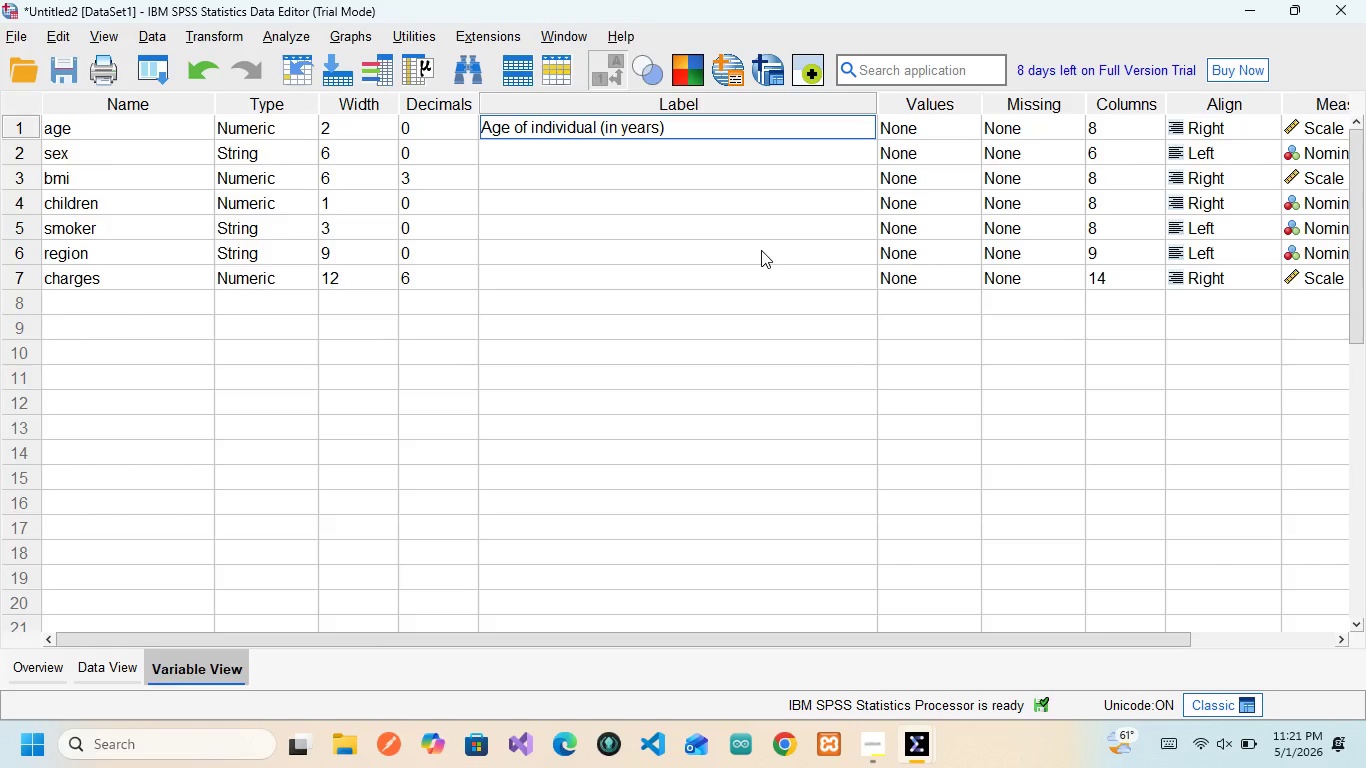 
left_click([540, 155])
 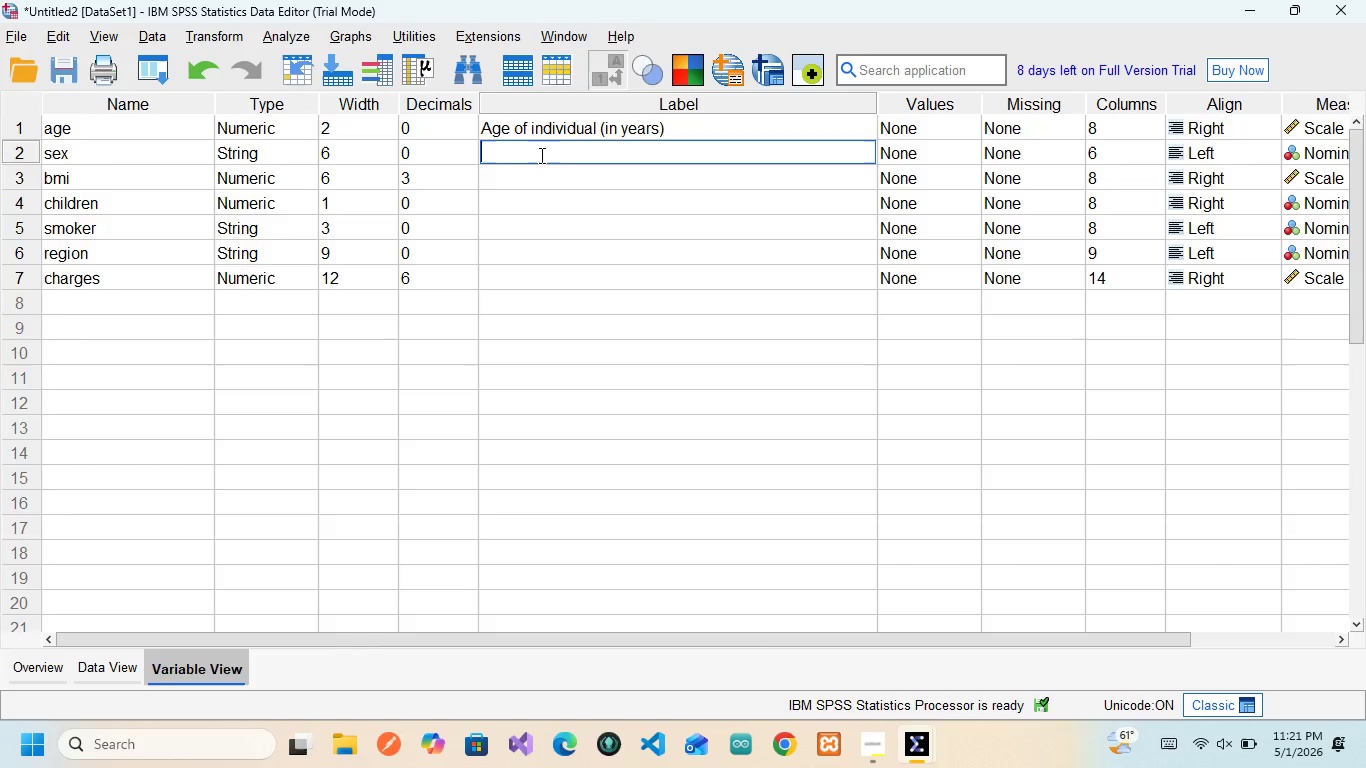 
type(Gender of Individual)
 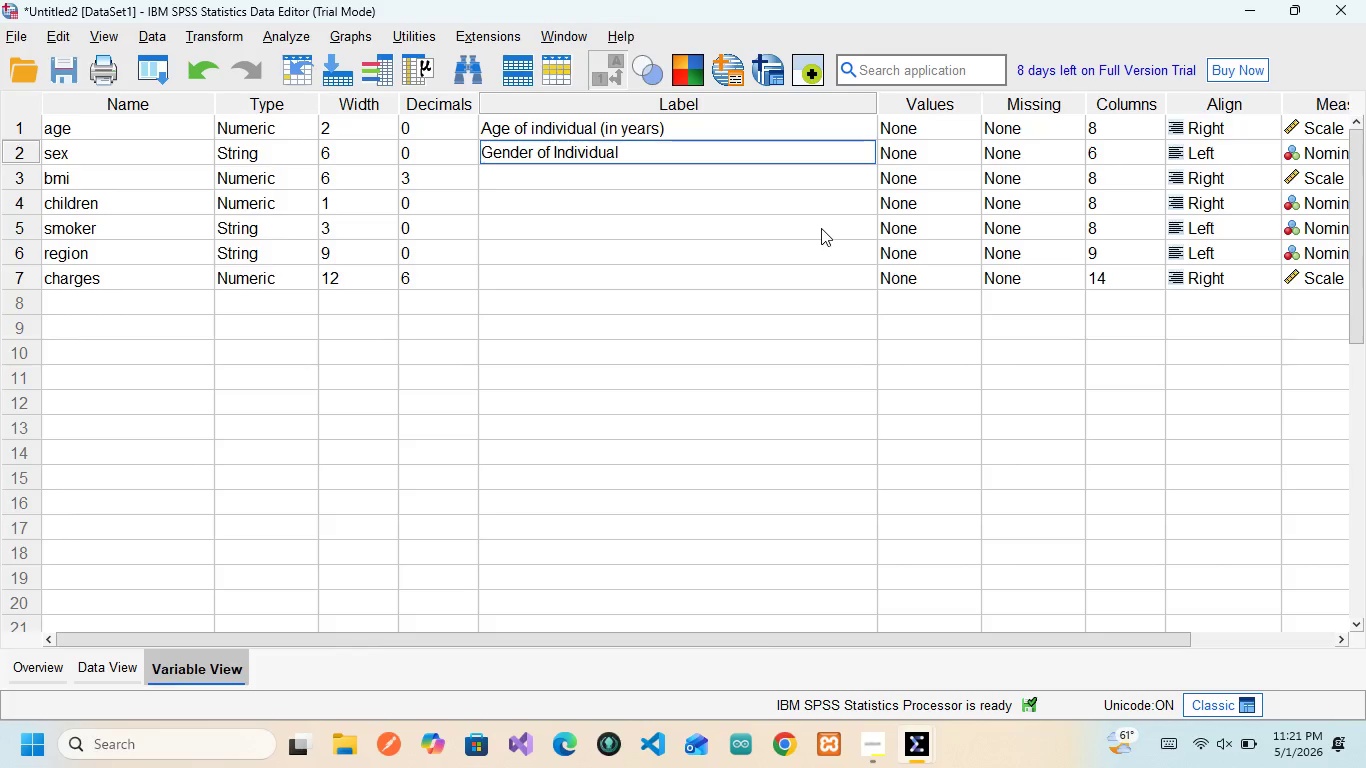 
wait(13.62)
 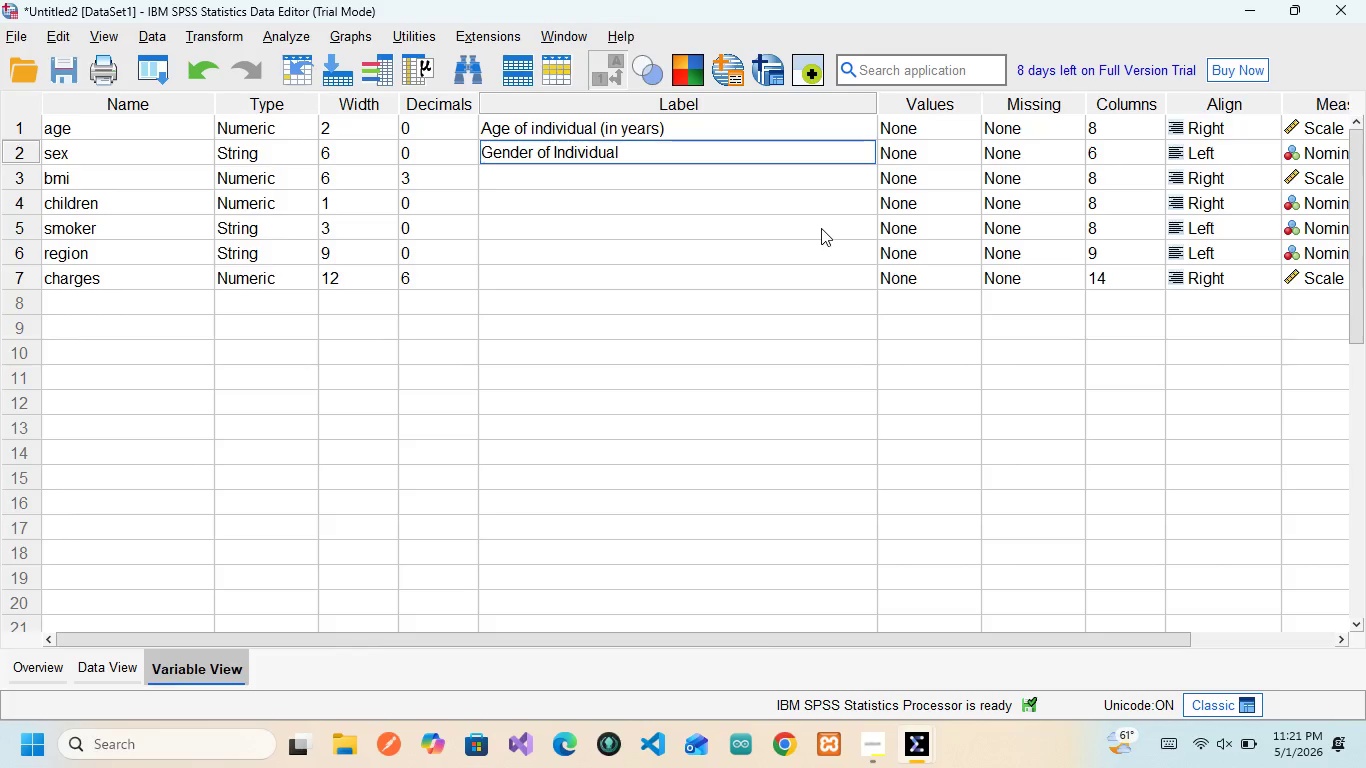 
left_click([131, 668])
 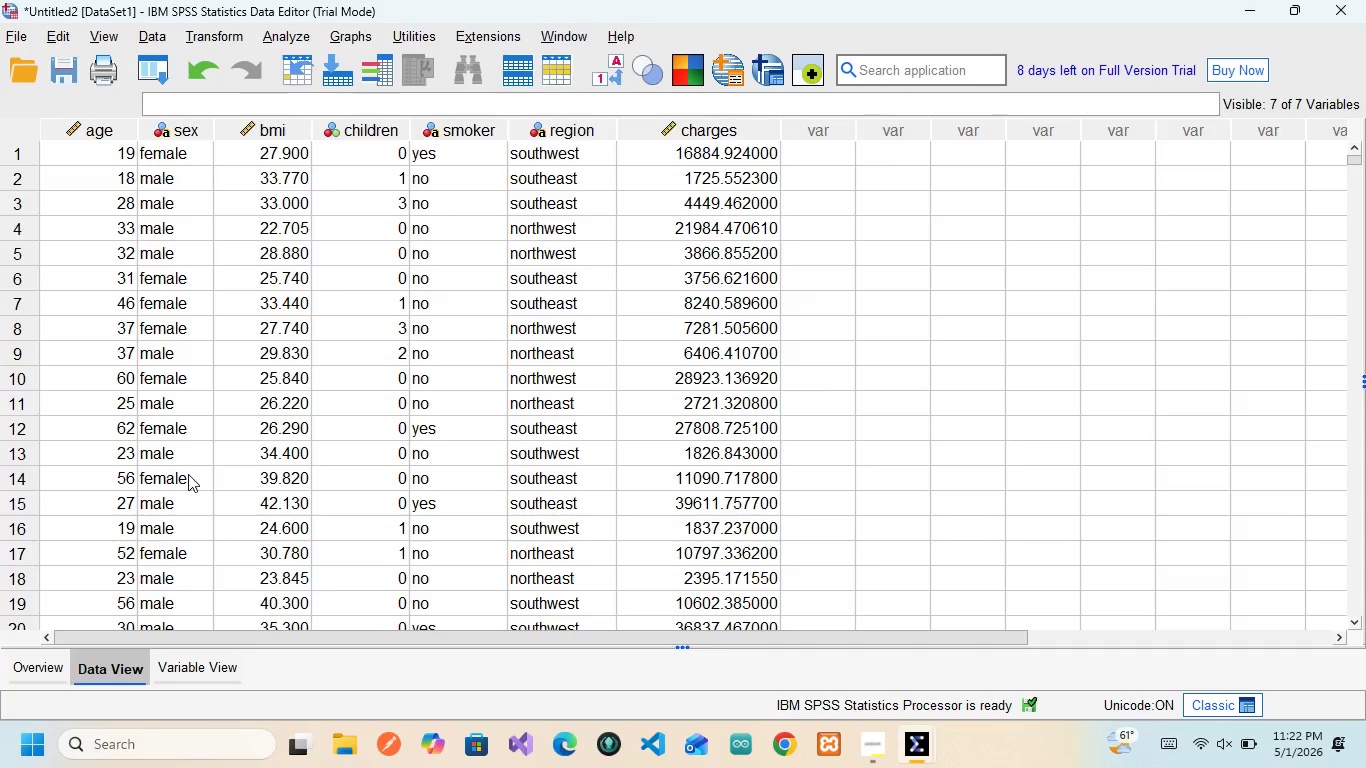 
wait(7.23)
 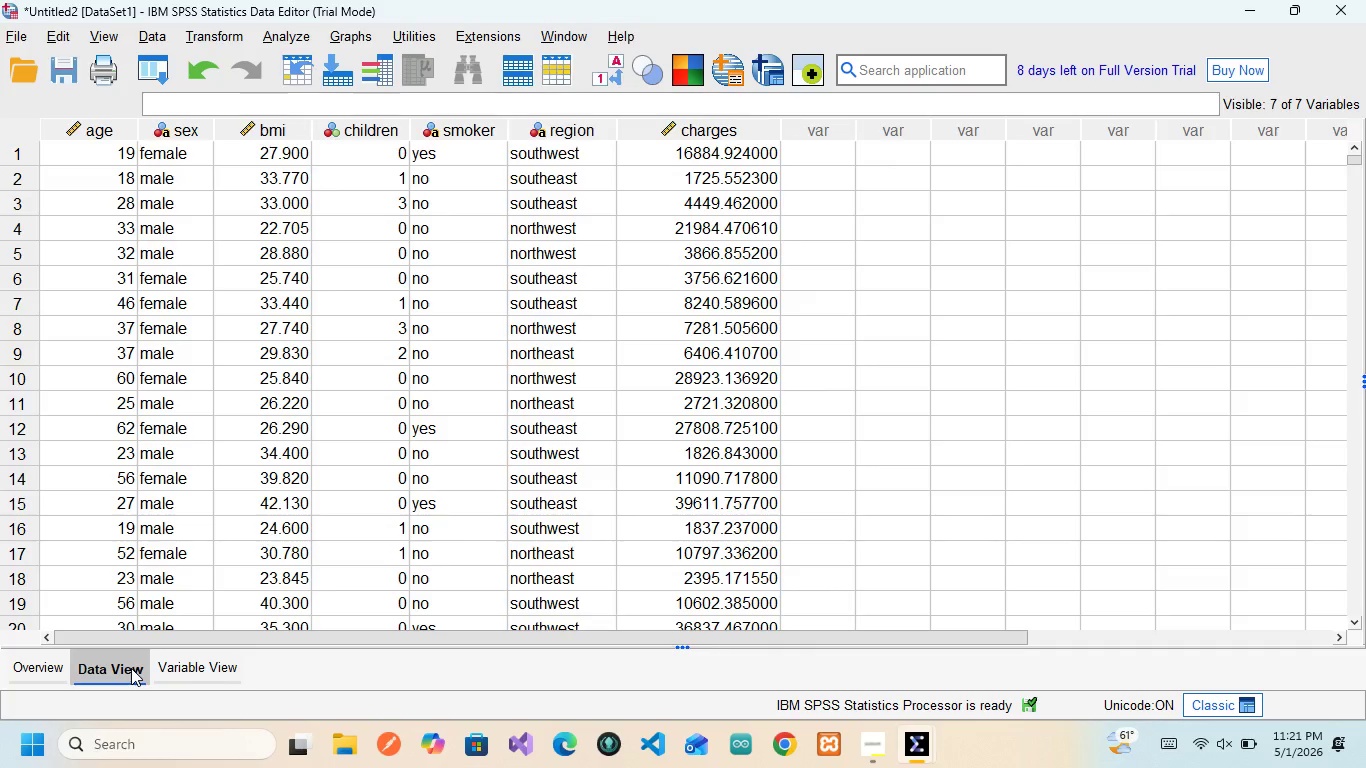 
left_click([169, 681])
 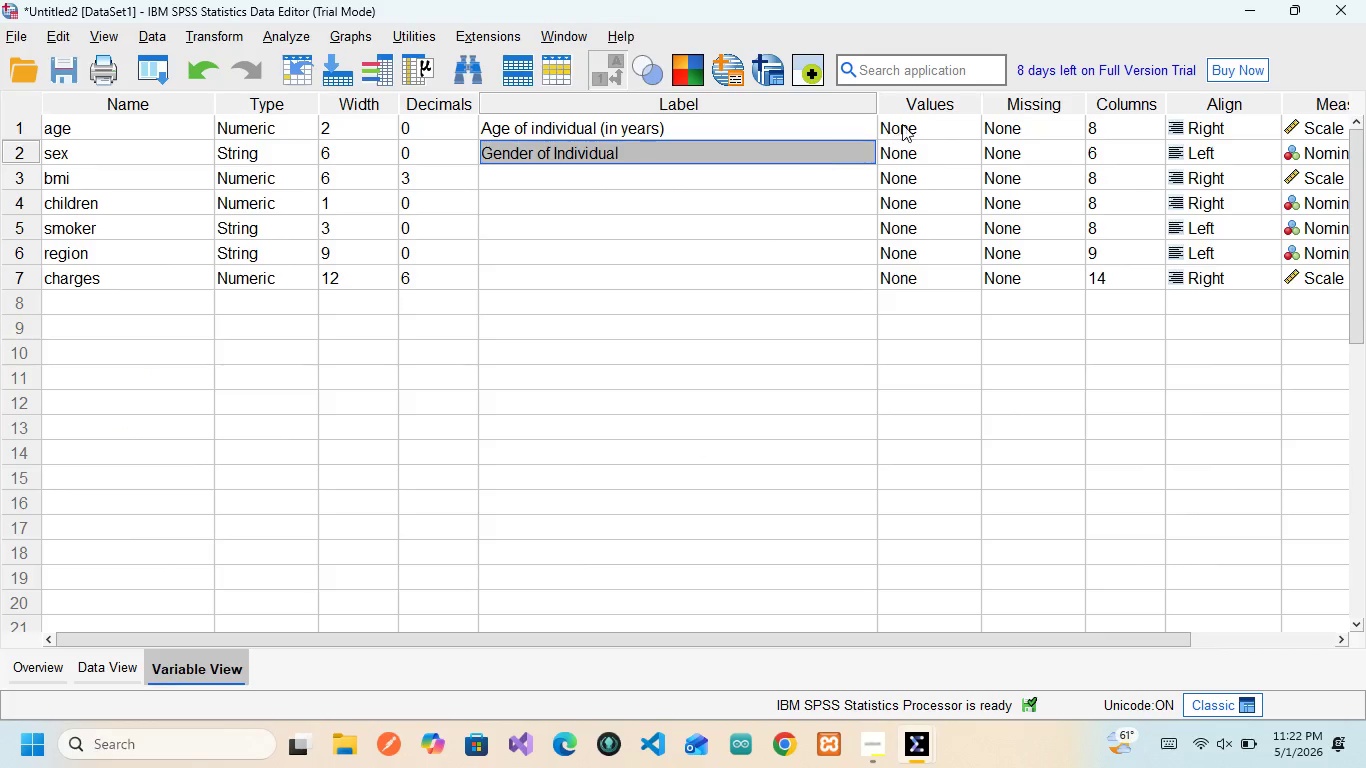 
left_click([914, 145])
 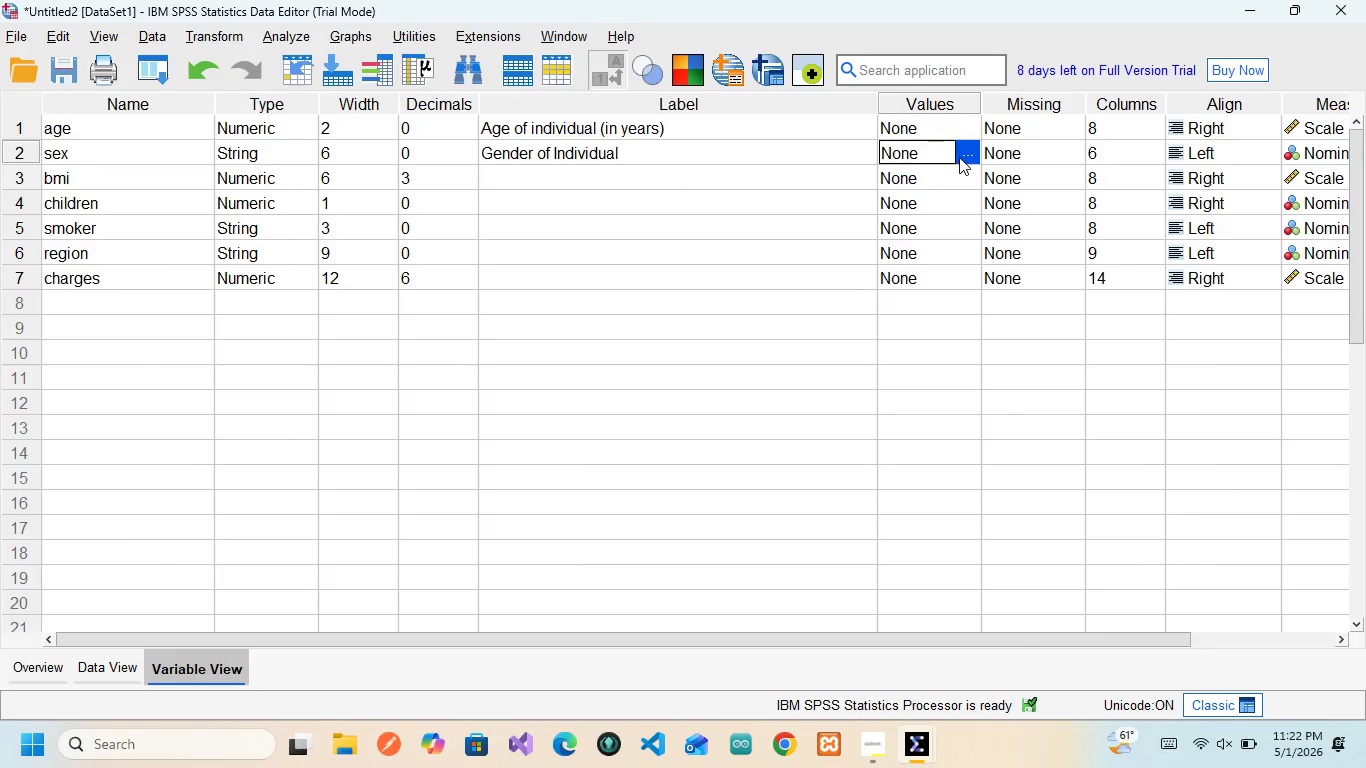 
left_click([959, 157])
 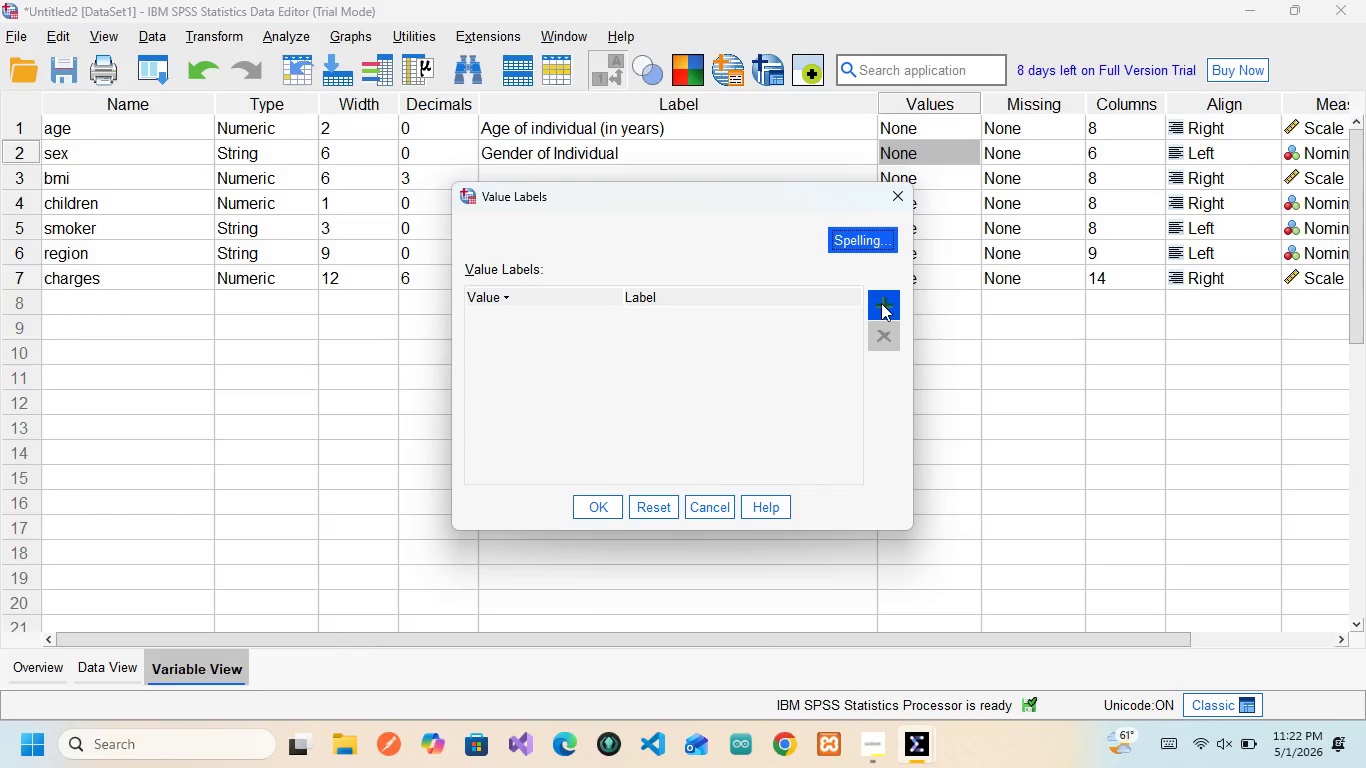 
left_click([881, 303])
 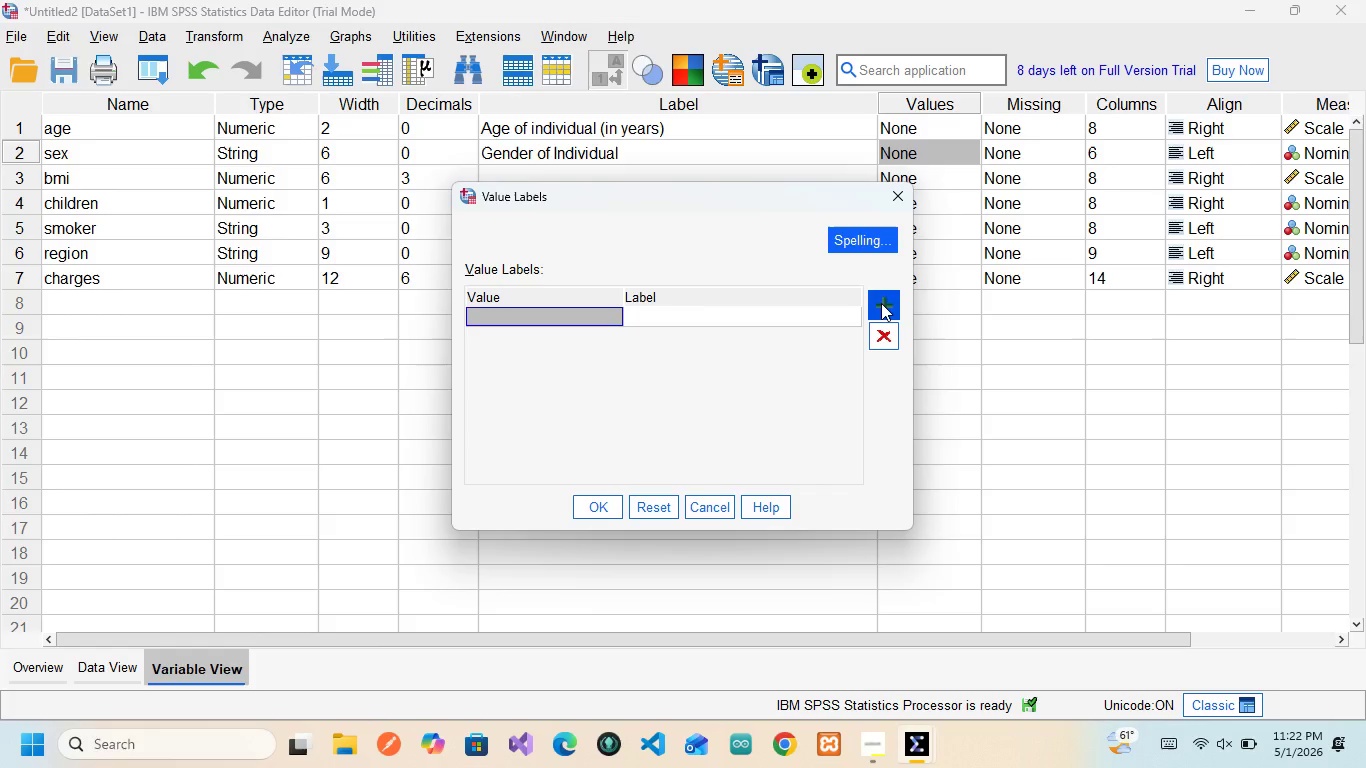 
key(1)
 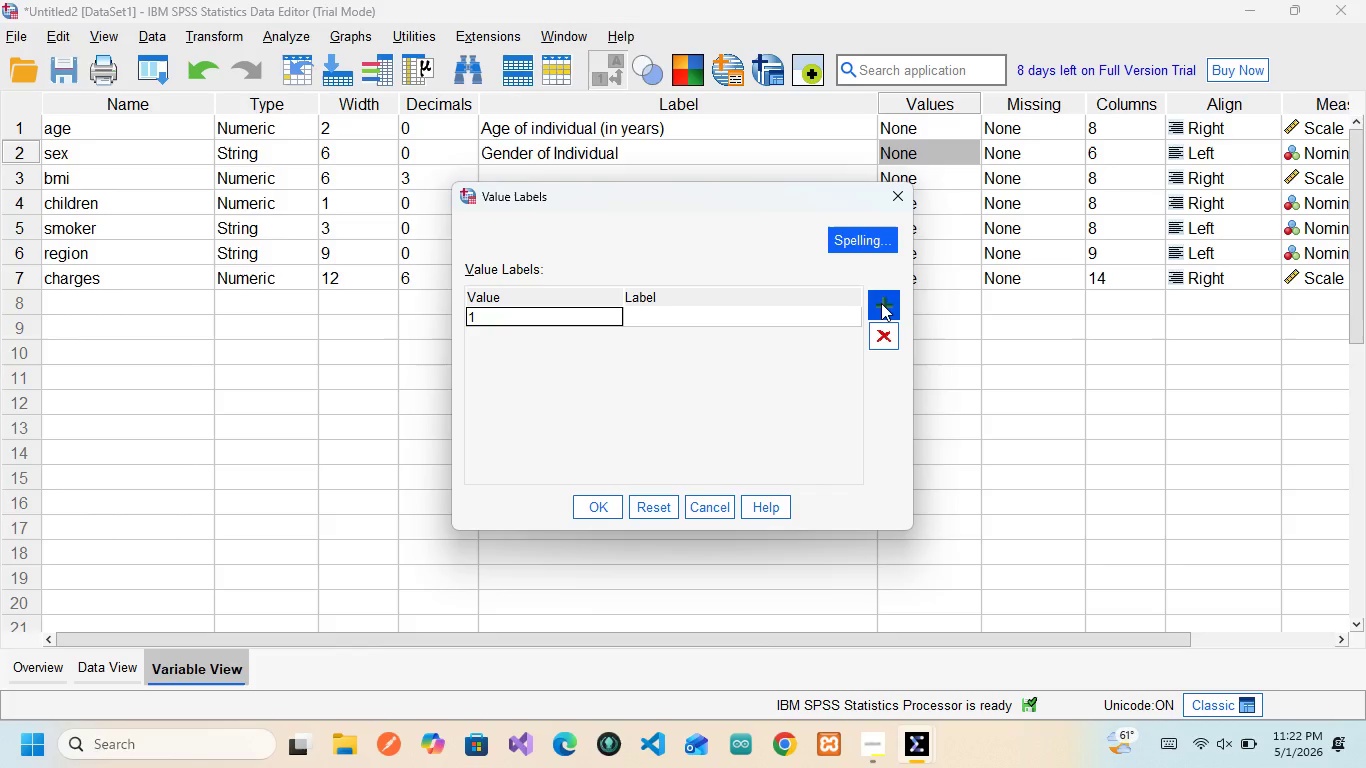 
key(Space)
 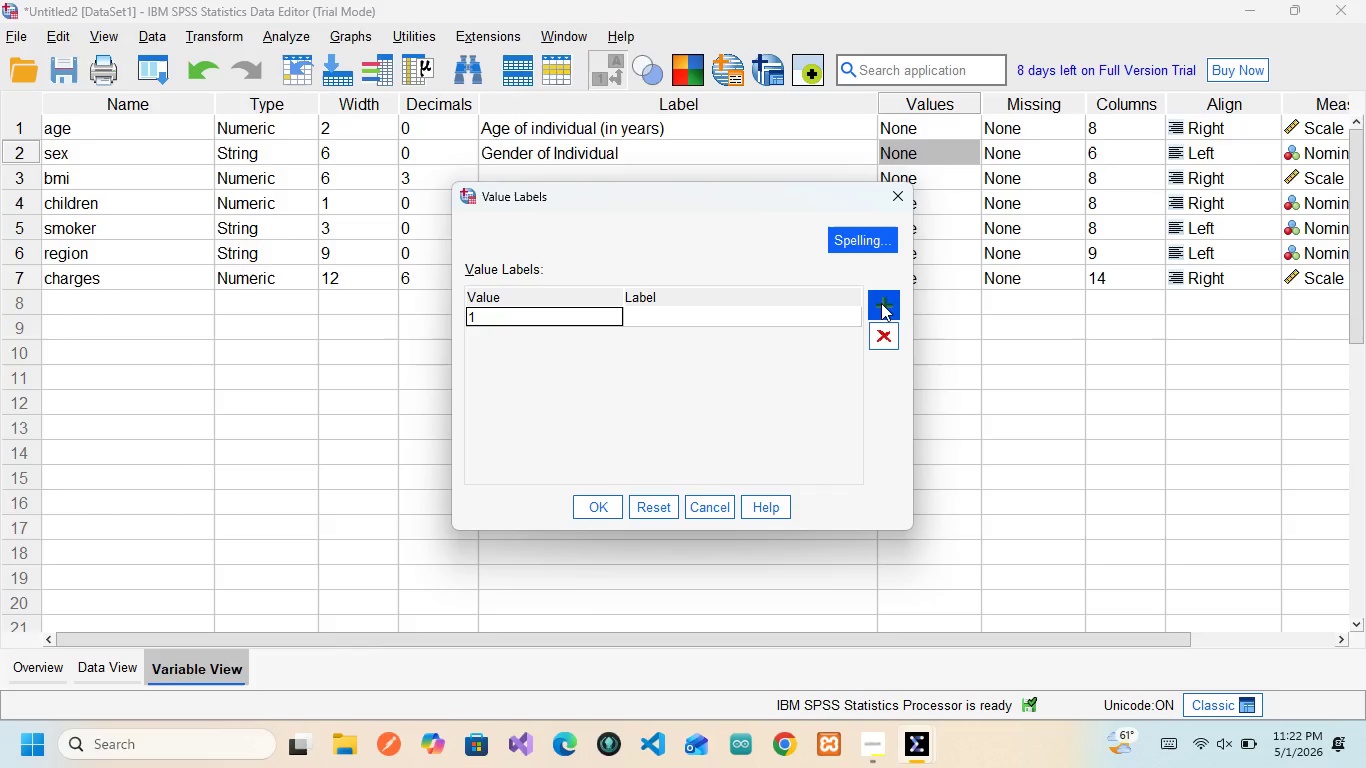 
key(ArrowRight)
 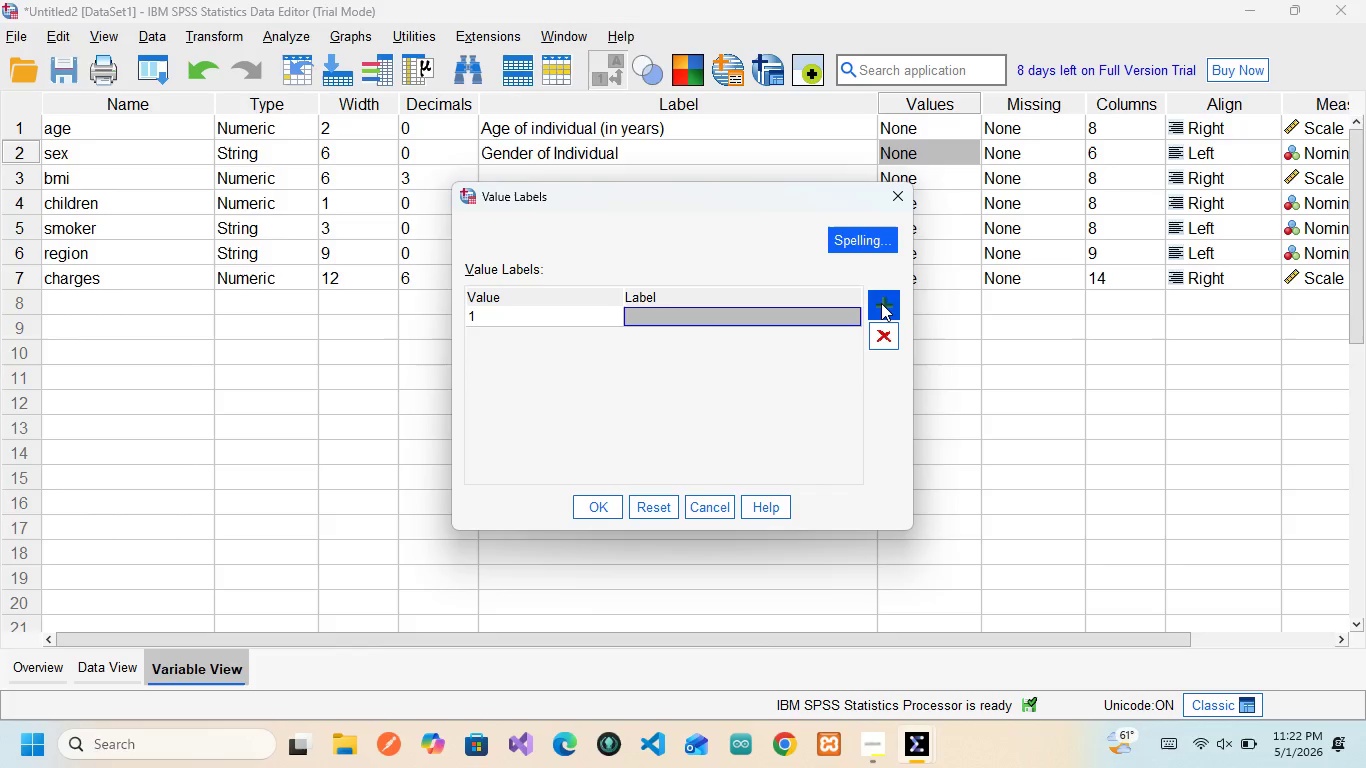 
type(female)
 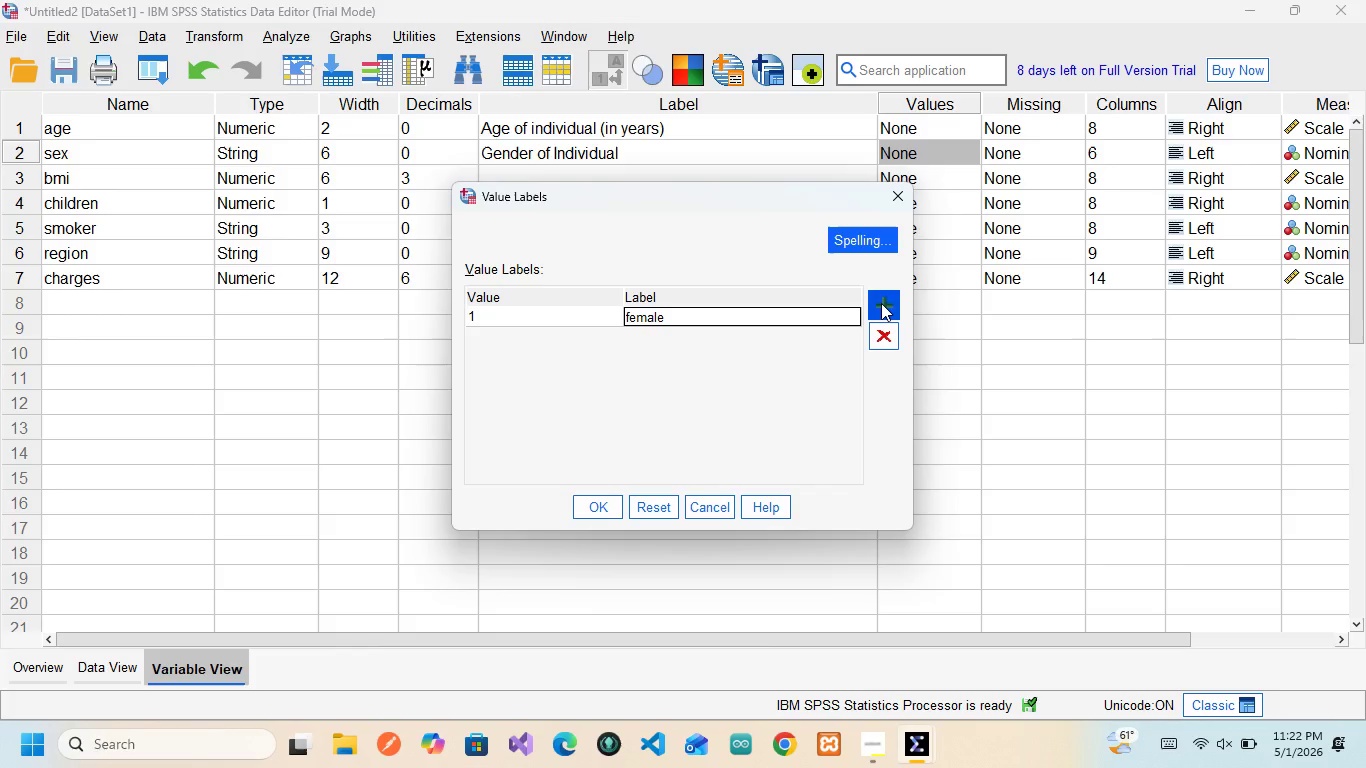 
left_click([881, 303])
 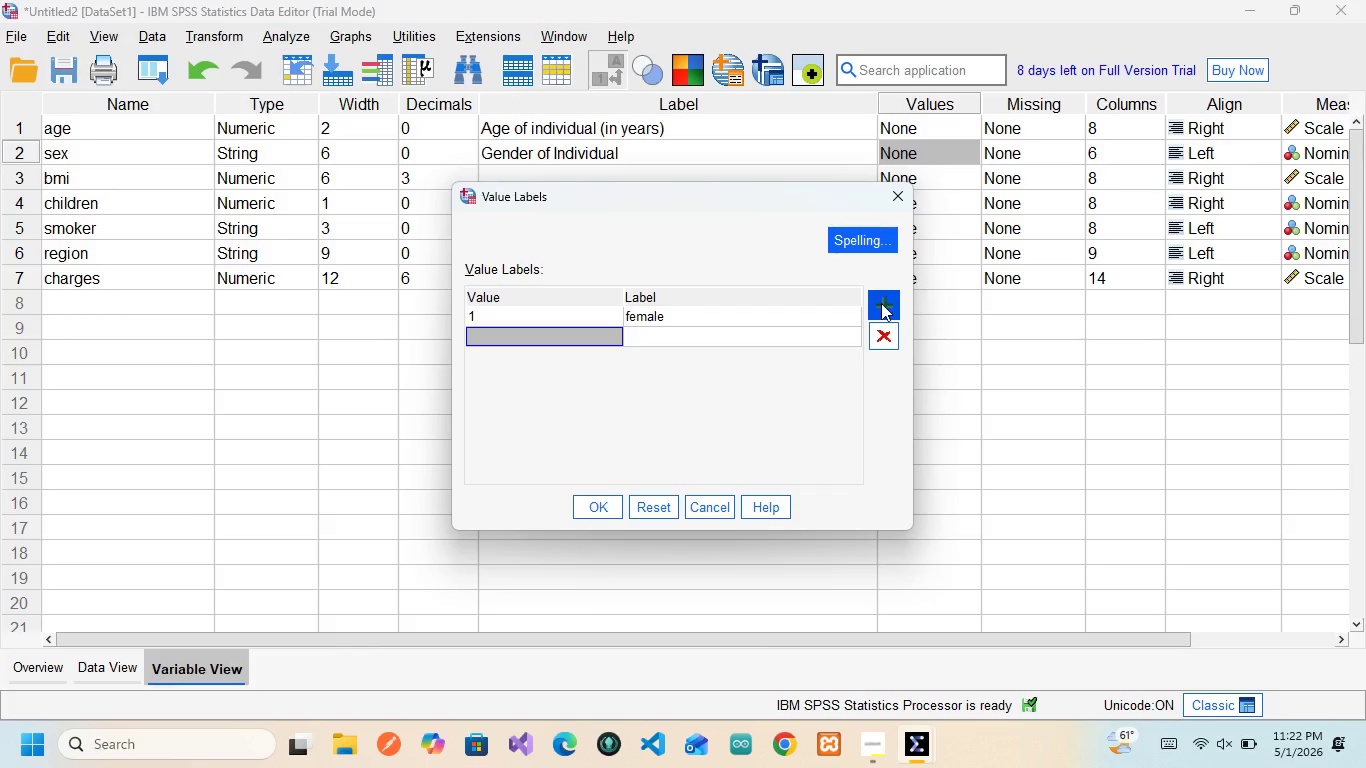 
key(2)
 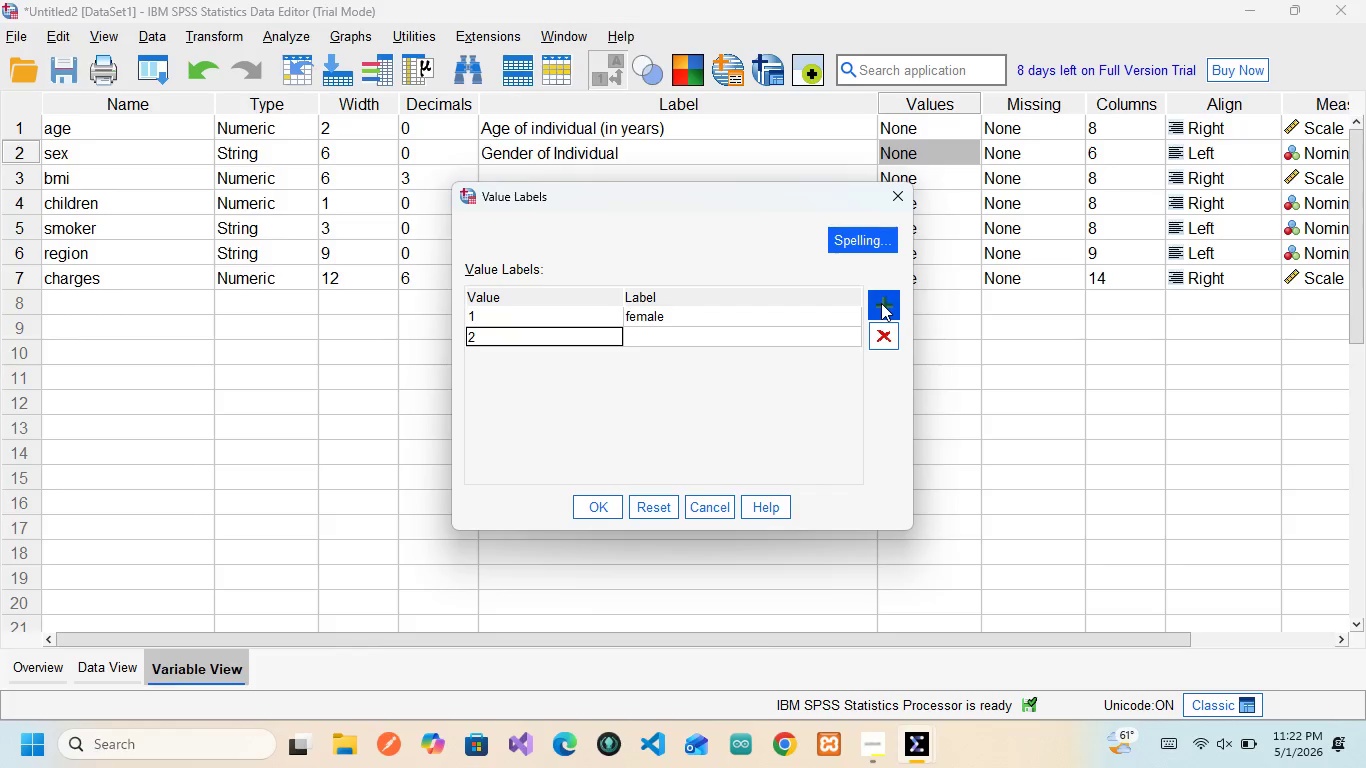 
key(ArrowRight)
 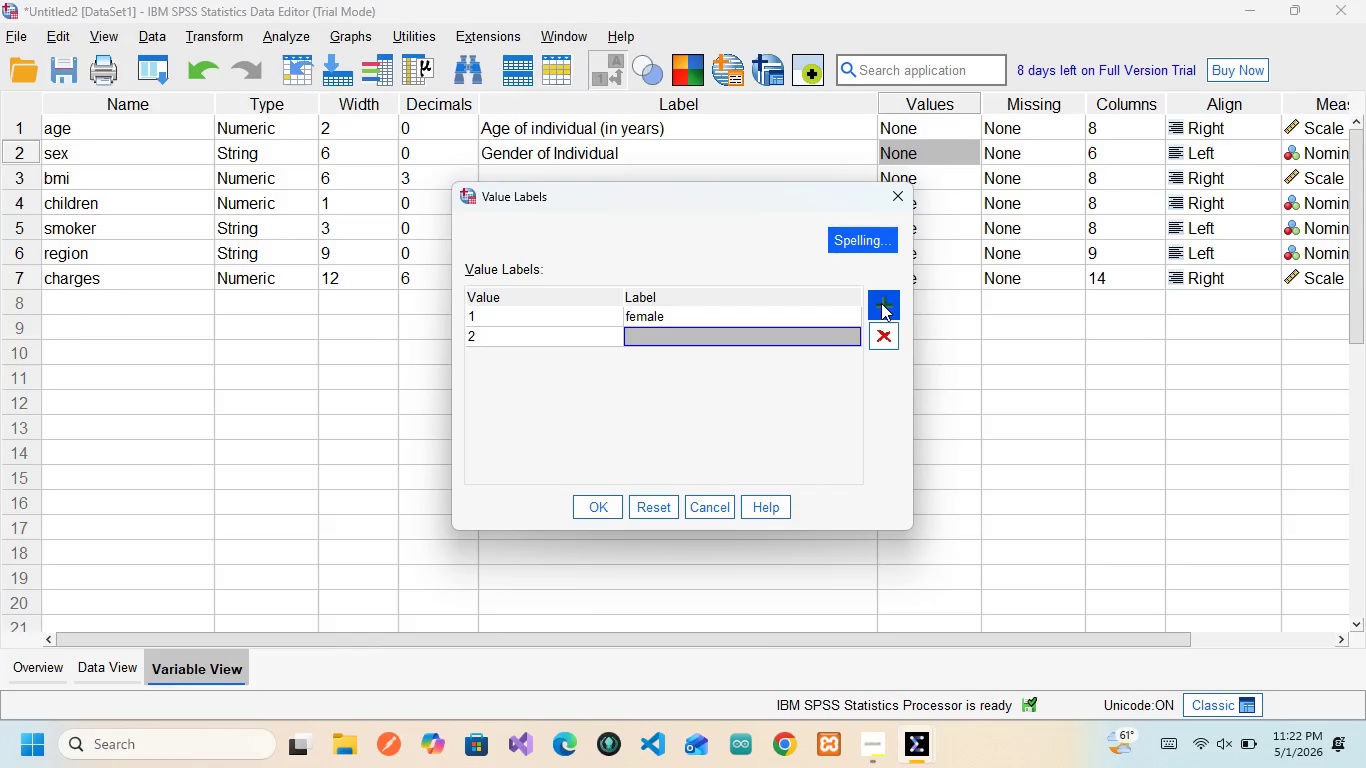 
type(Male)
 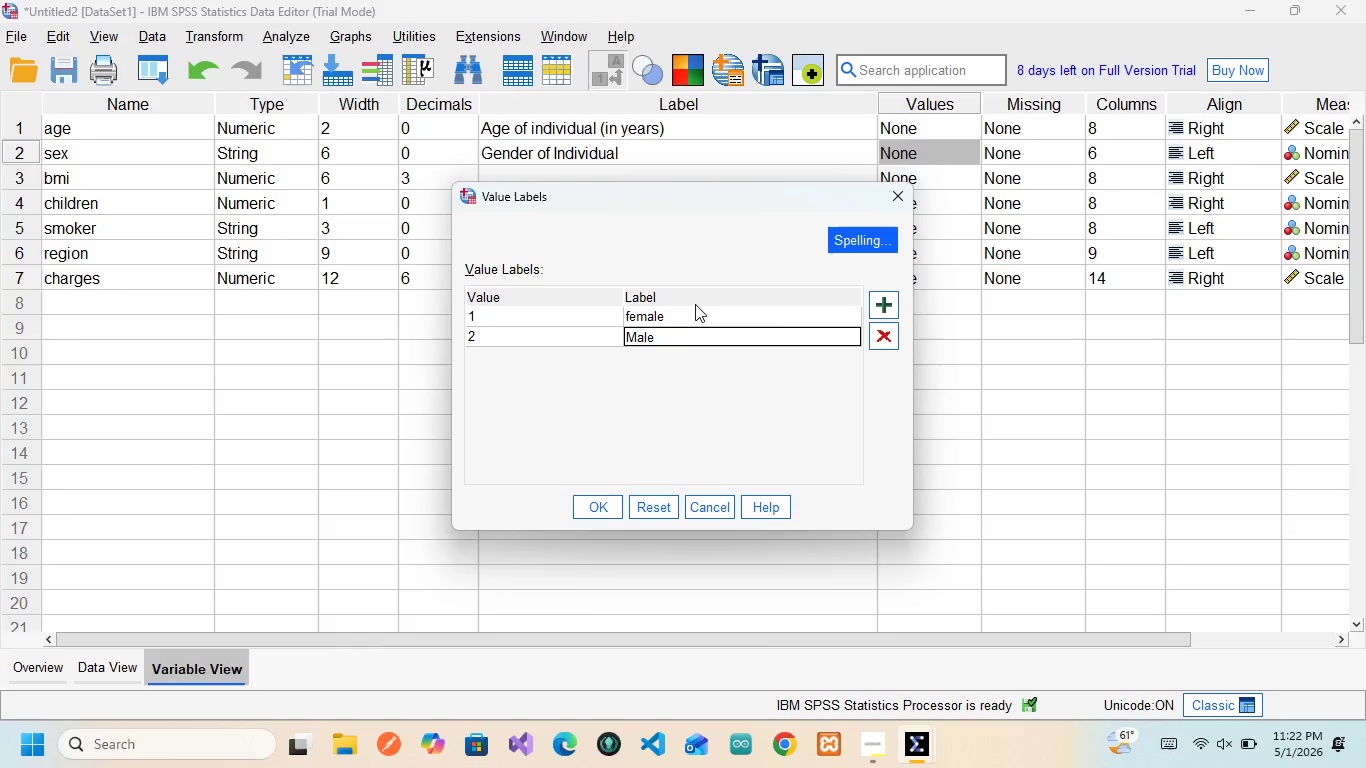 
left_click([547, 308])
 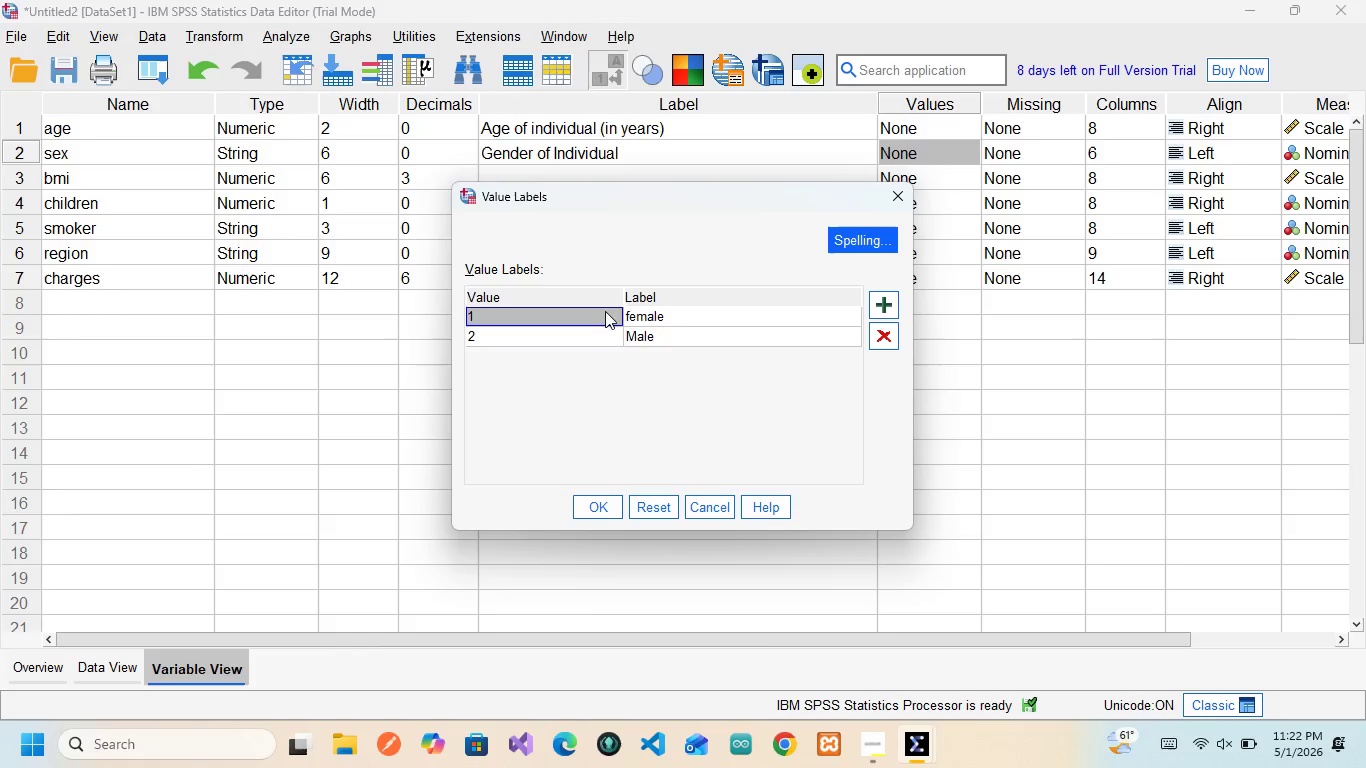 
left_click([670, 315])
 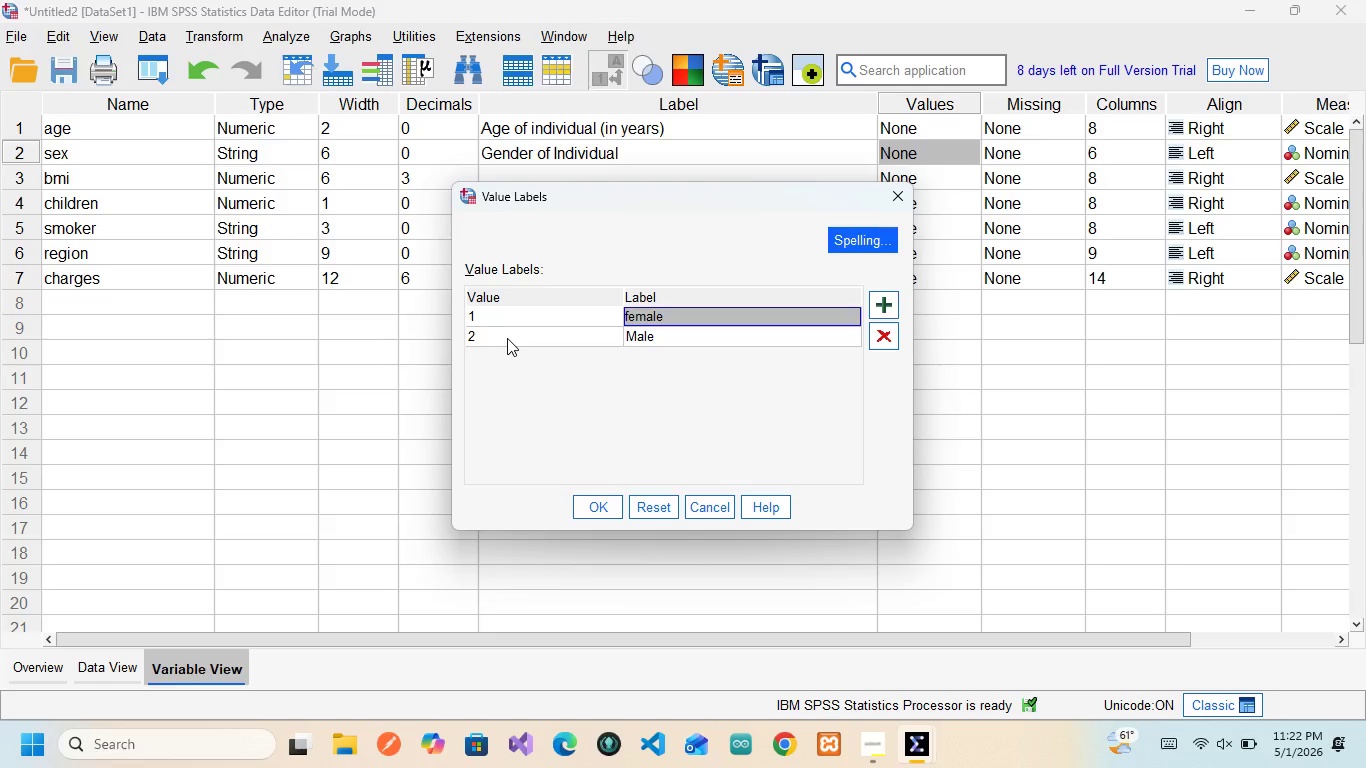 
left_click([507, 338])
 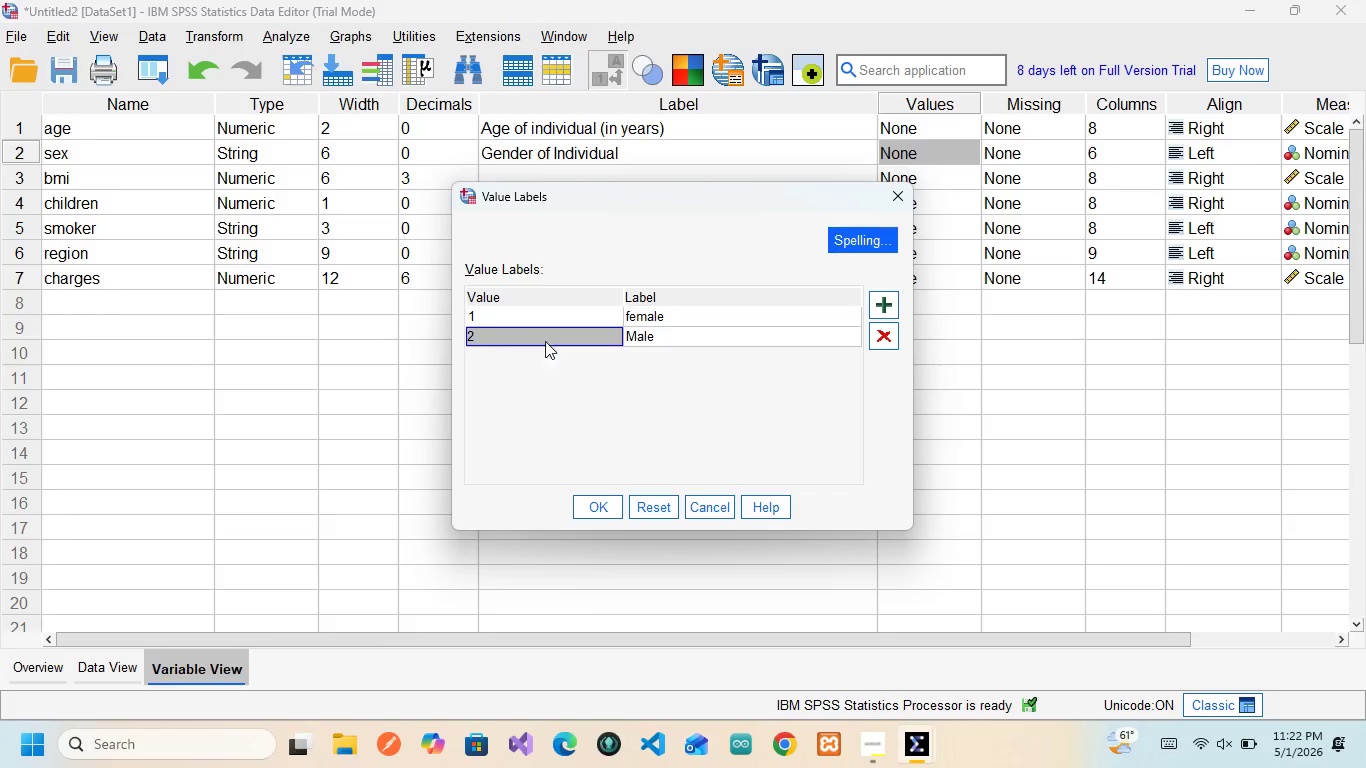 
left_click([661, 329])
 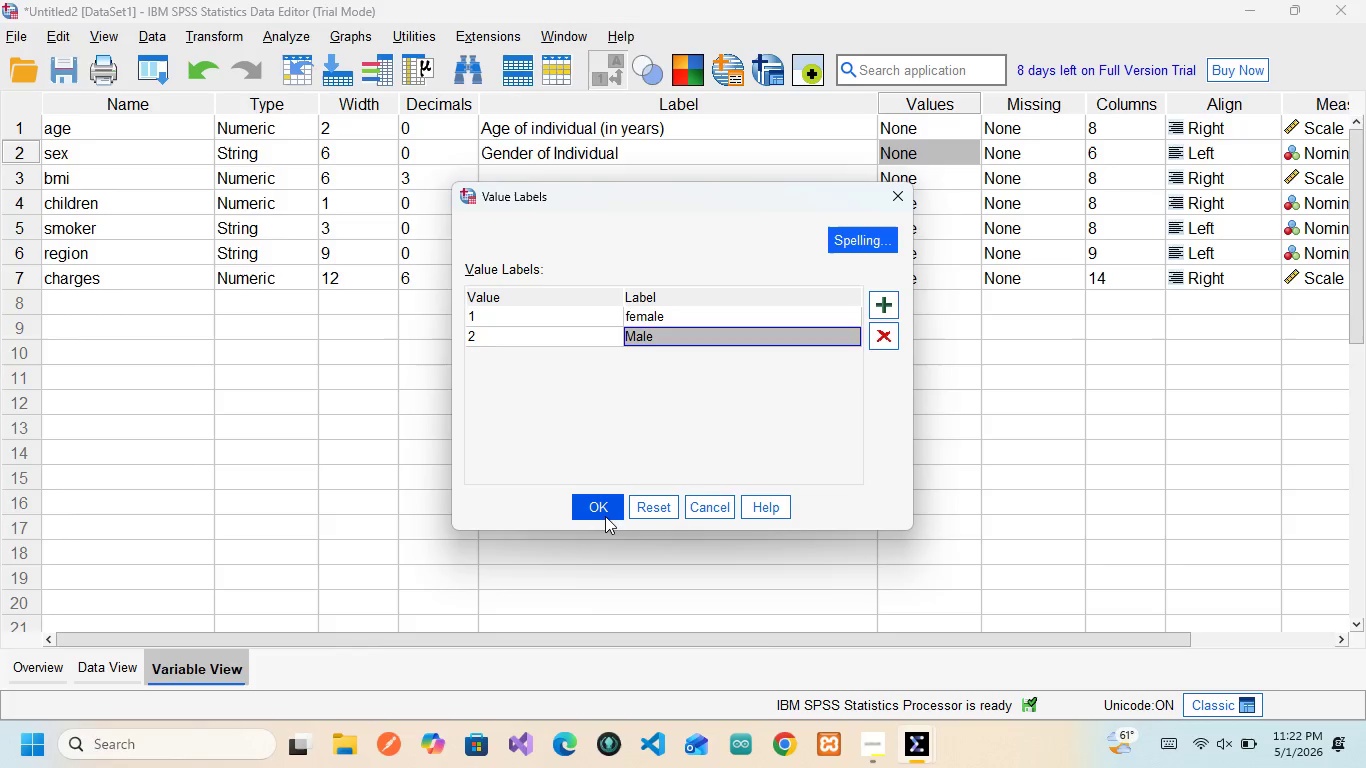 
wait(5.12)
 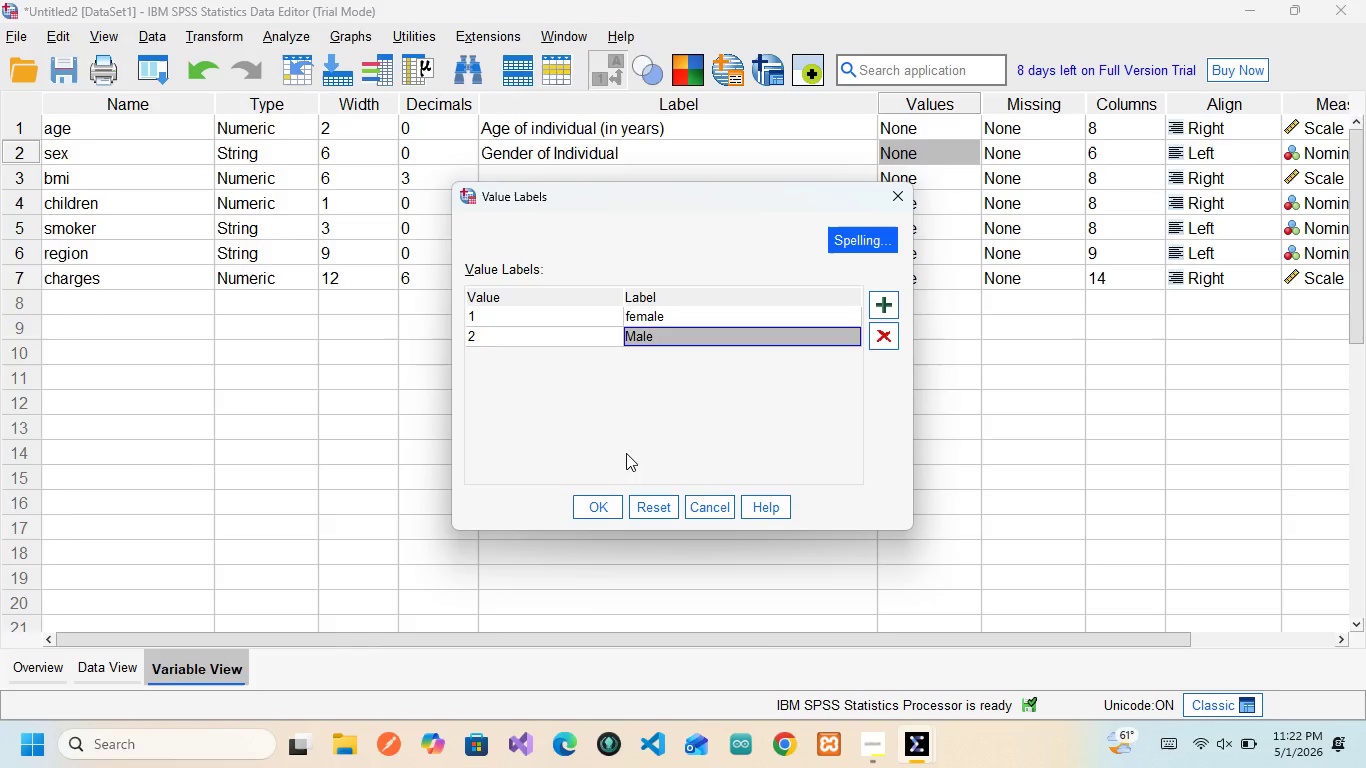 
left_click([605, 516])
 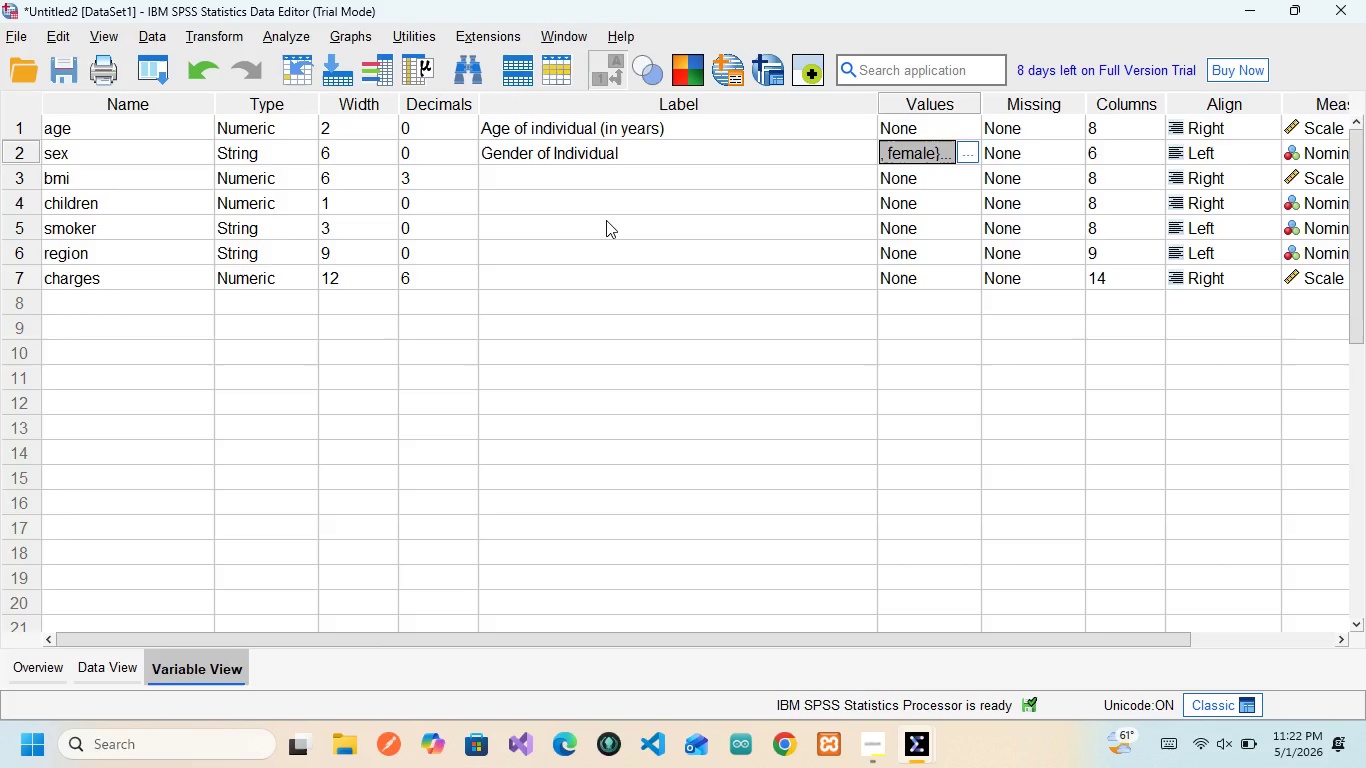 
wait(14.33)
 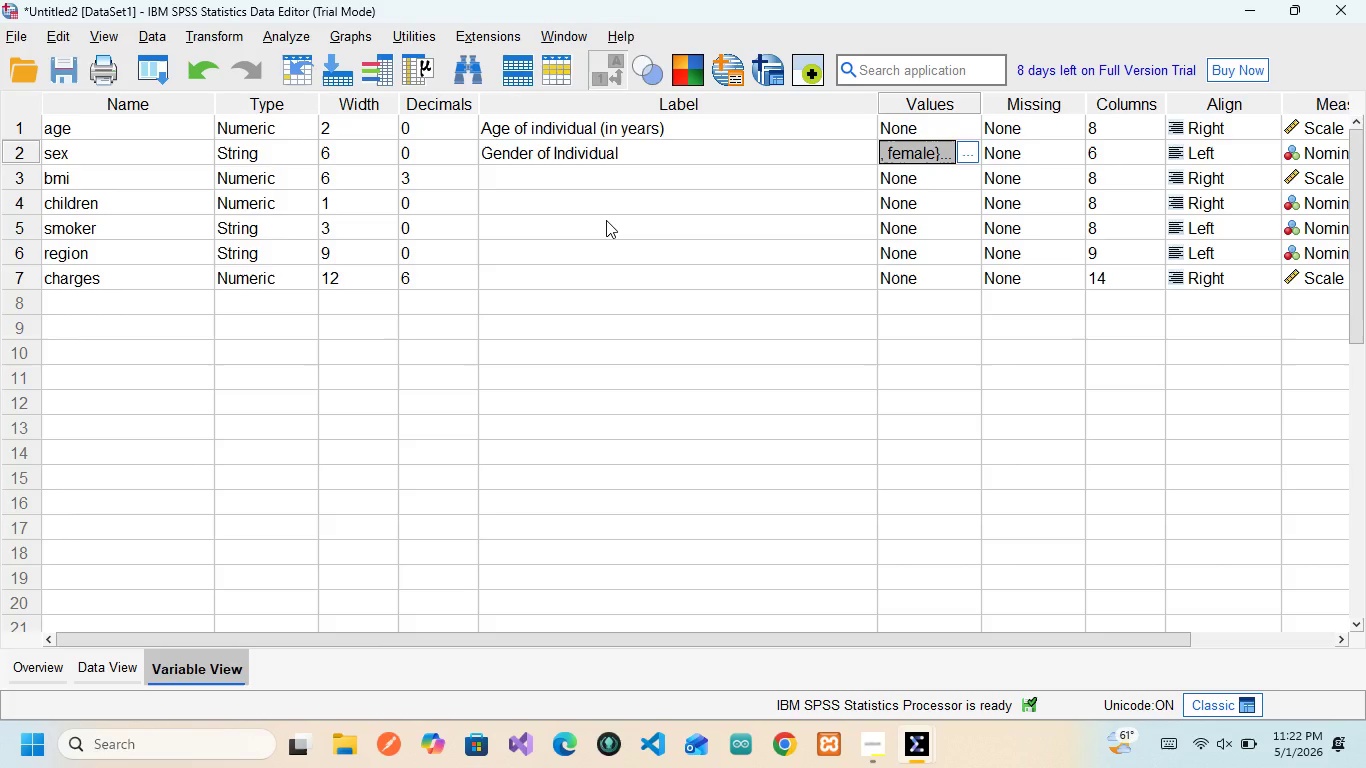 
left_click([540, 177])
 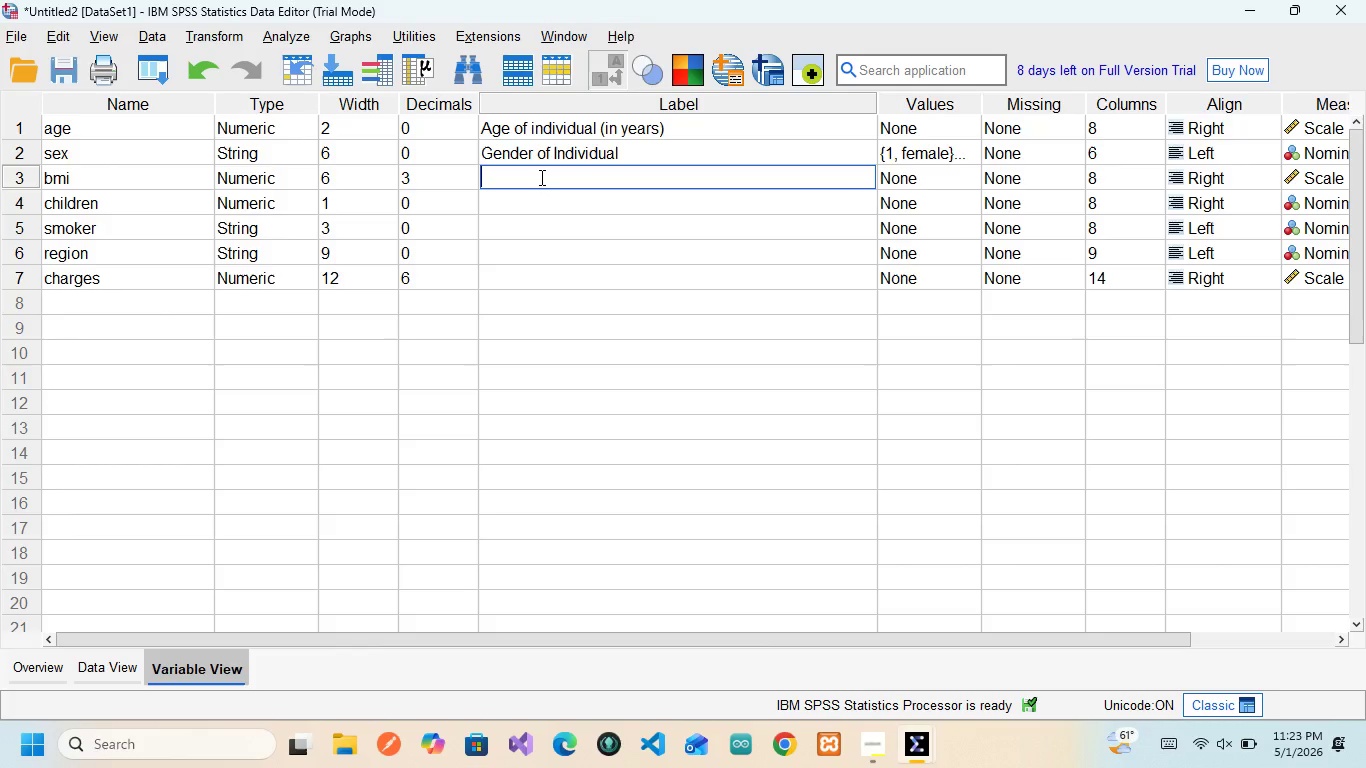 
type(Boy mass index)
 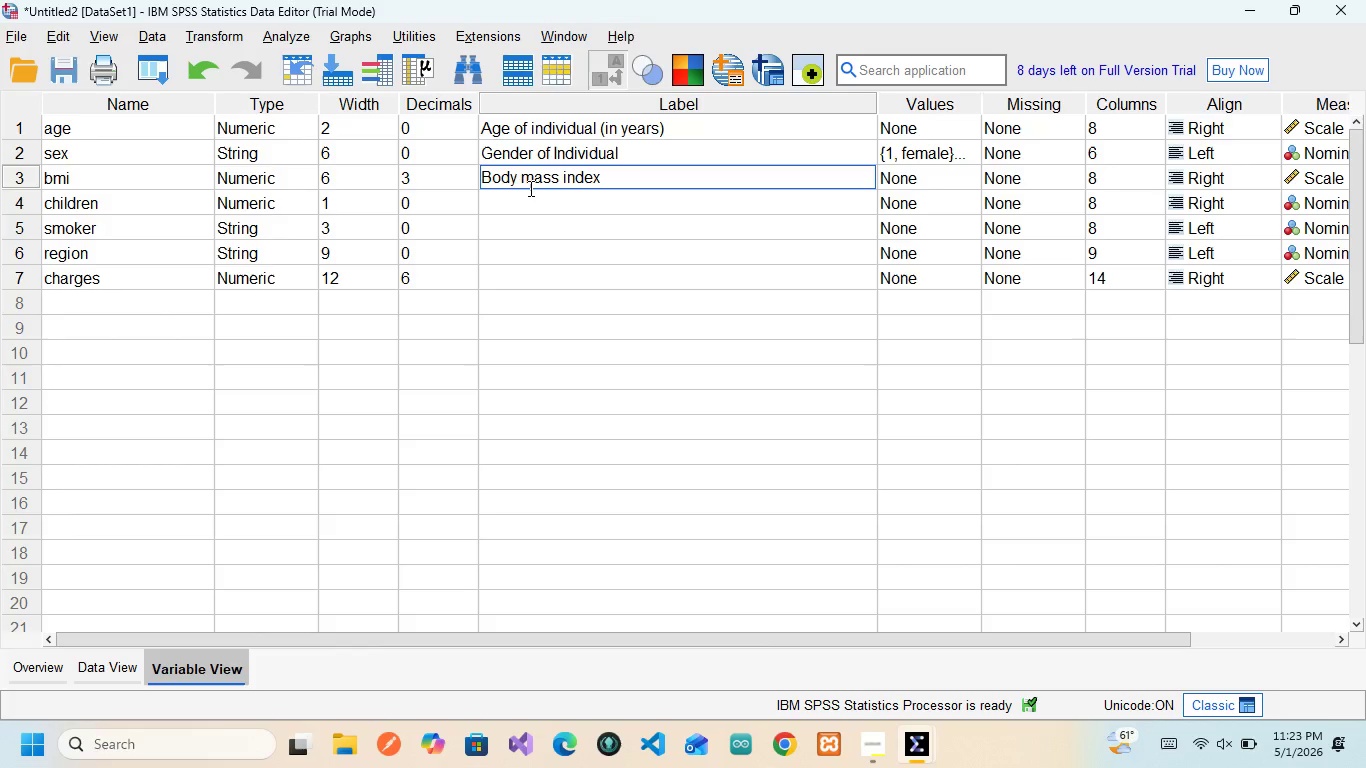 
left_click([534, 172])
 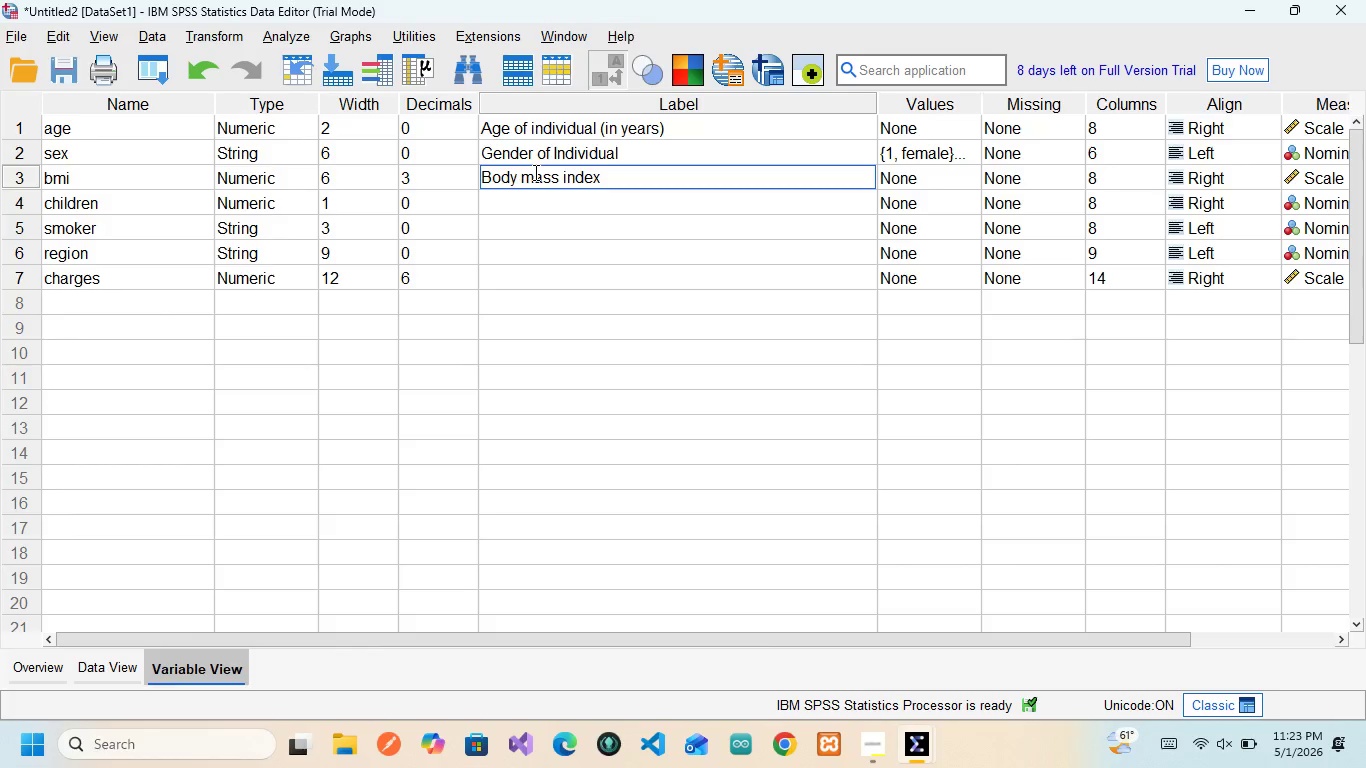 
key(Backspace)
 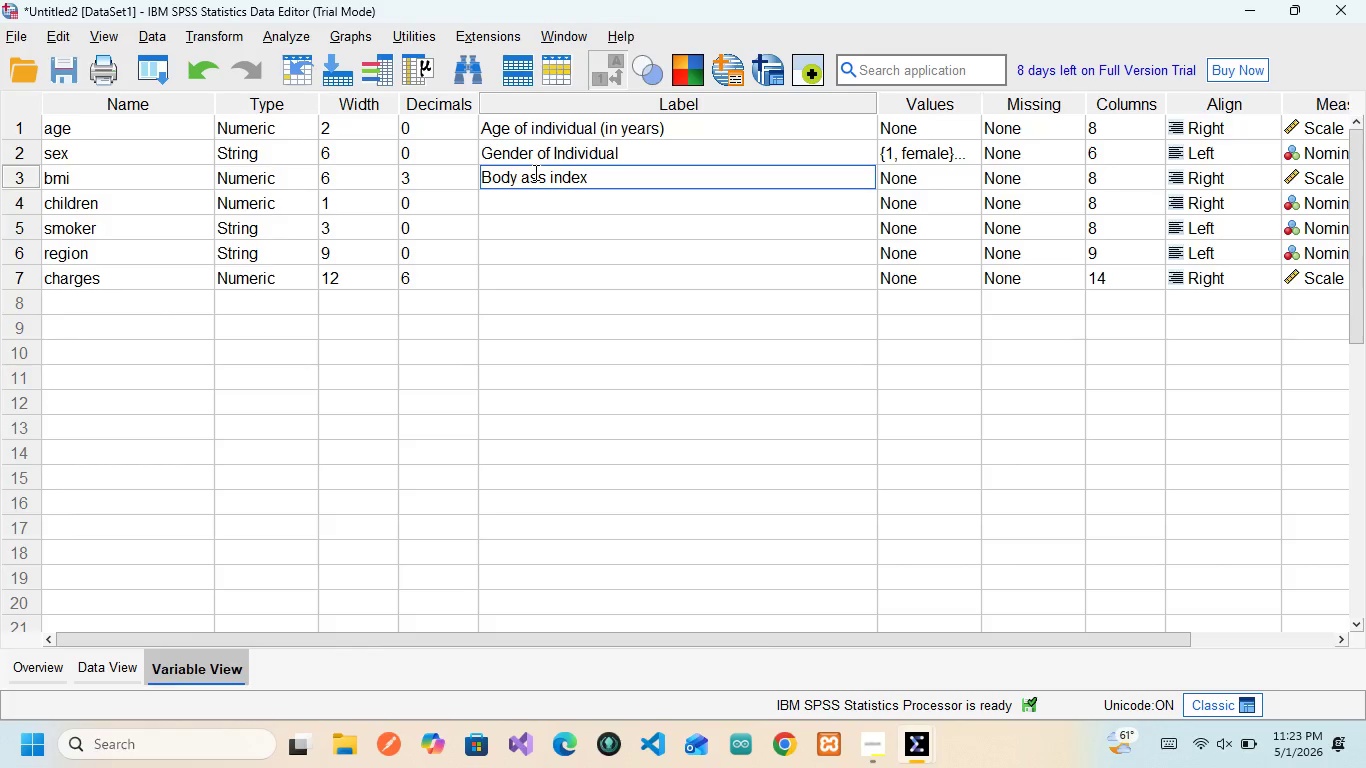 
key(CapsLock)
 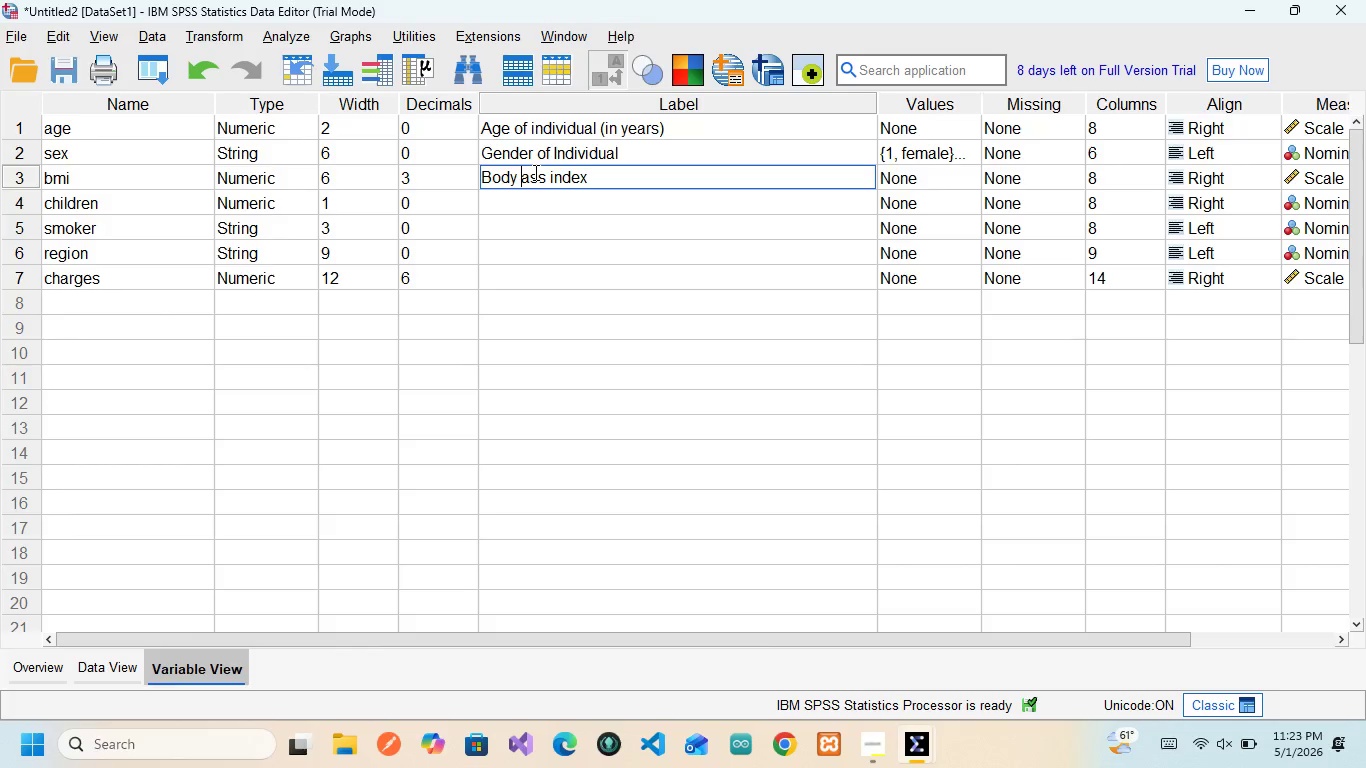 
key(M)
 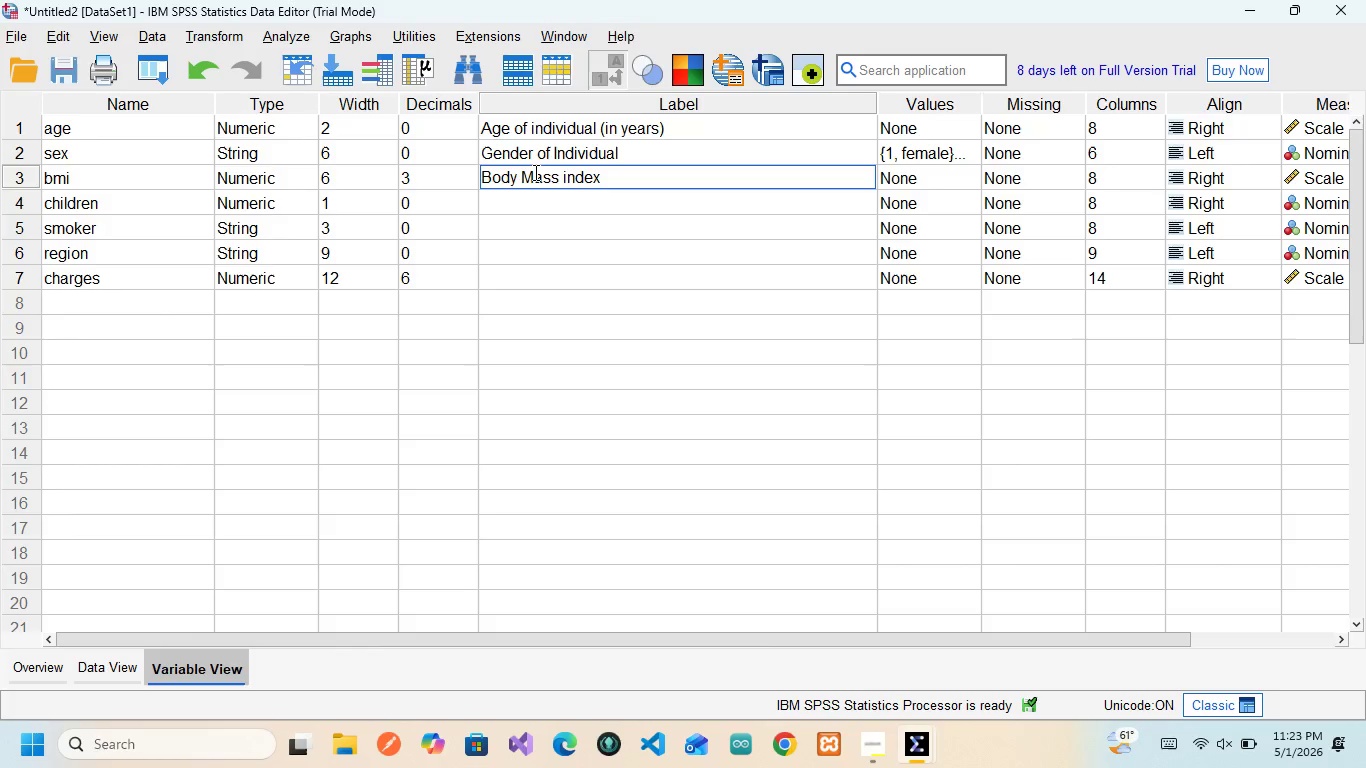 
key(CapsLock)
 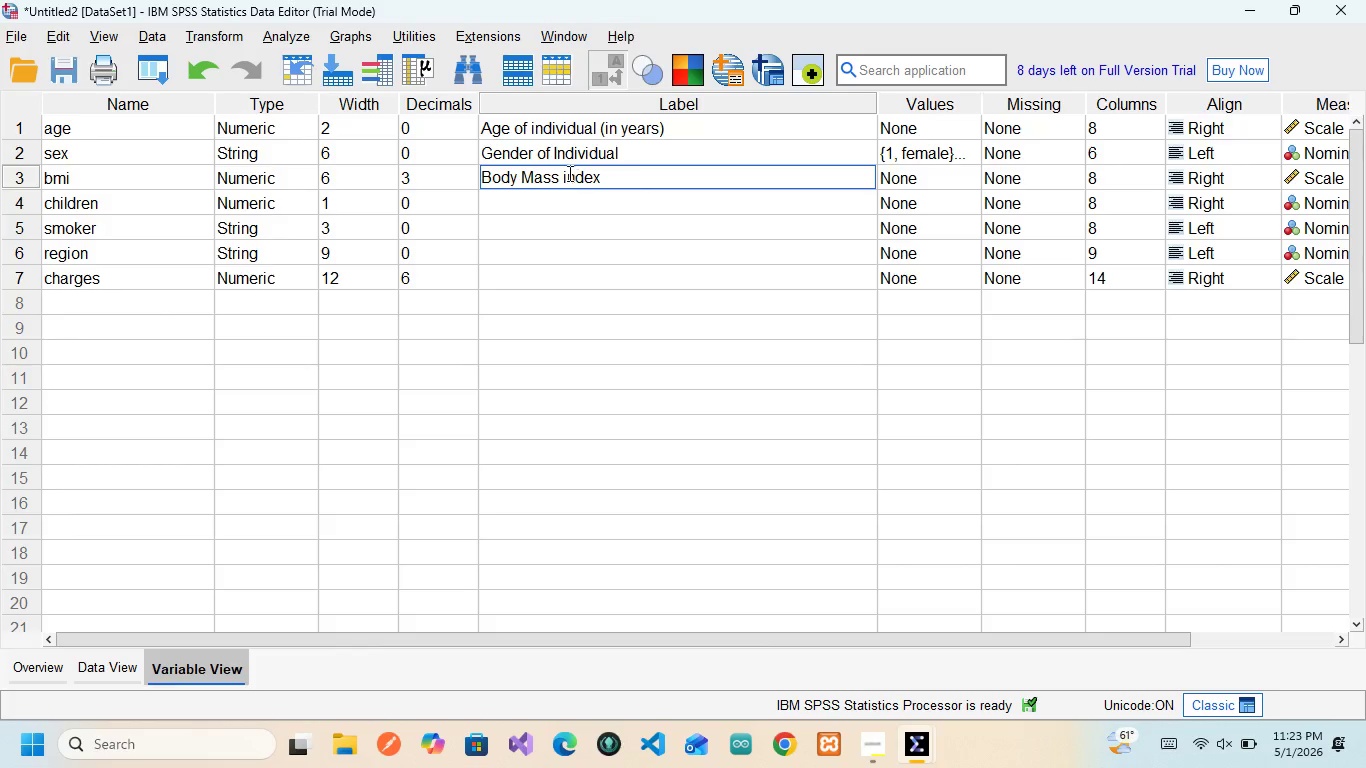 
left_click([567, 173])
 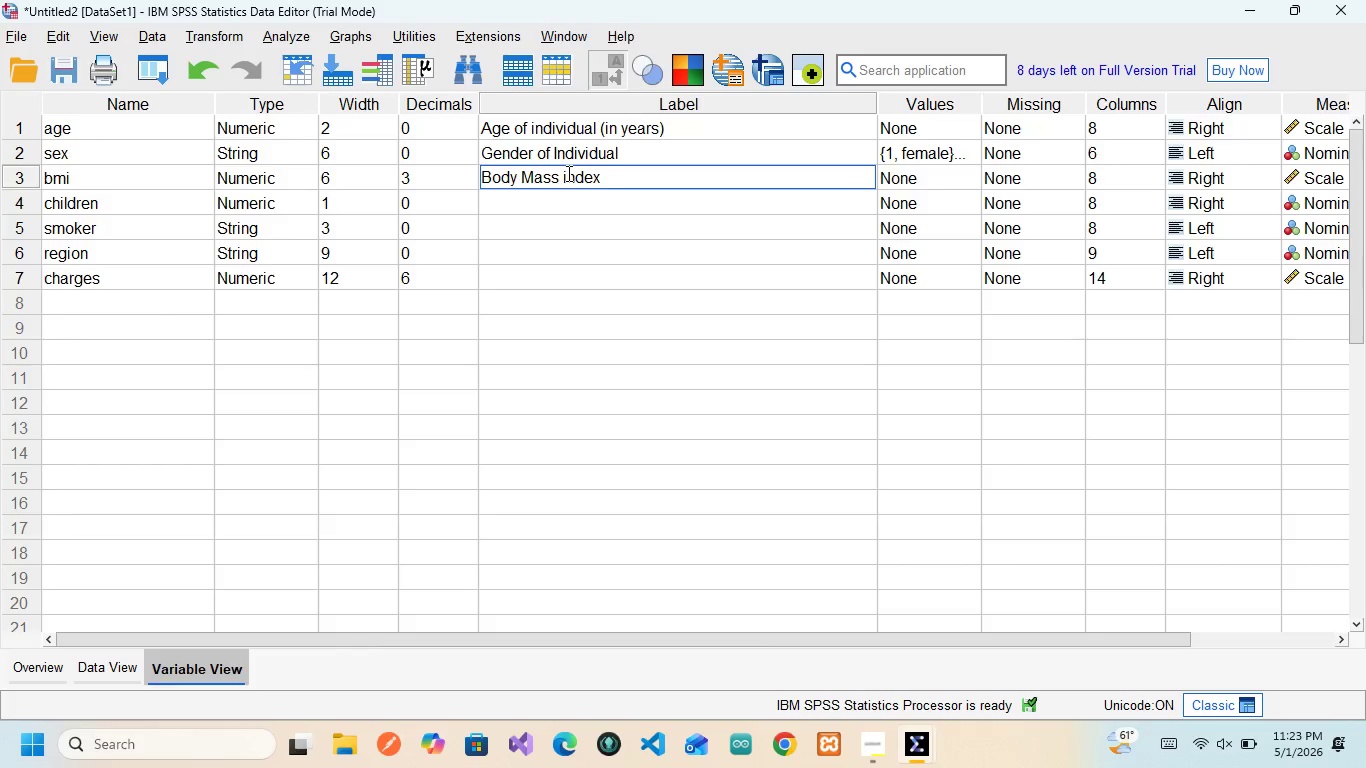 
key(Backspace)
 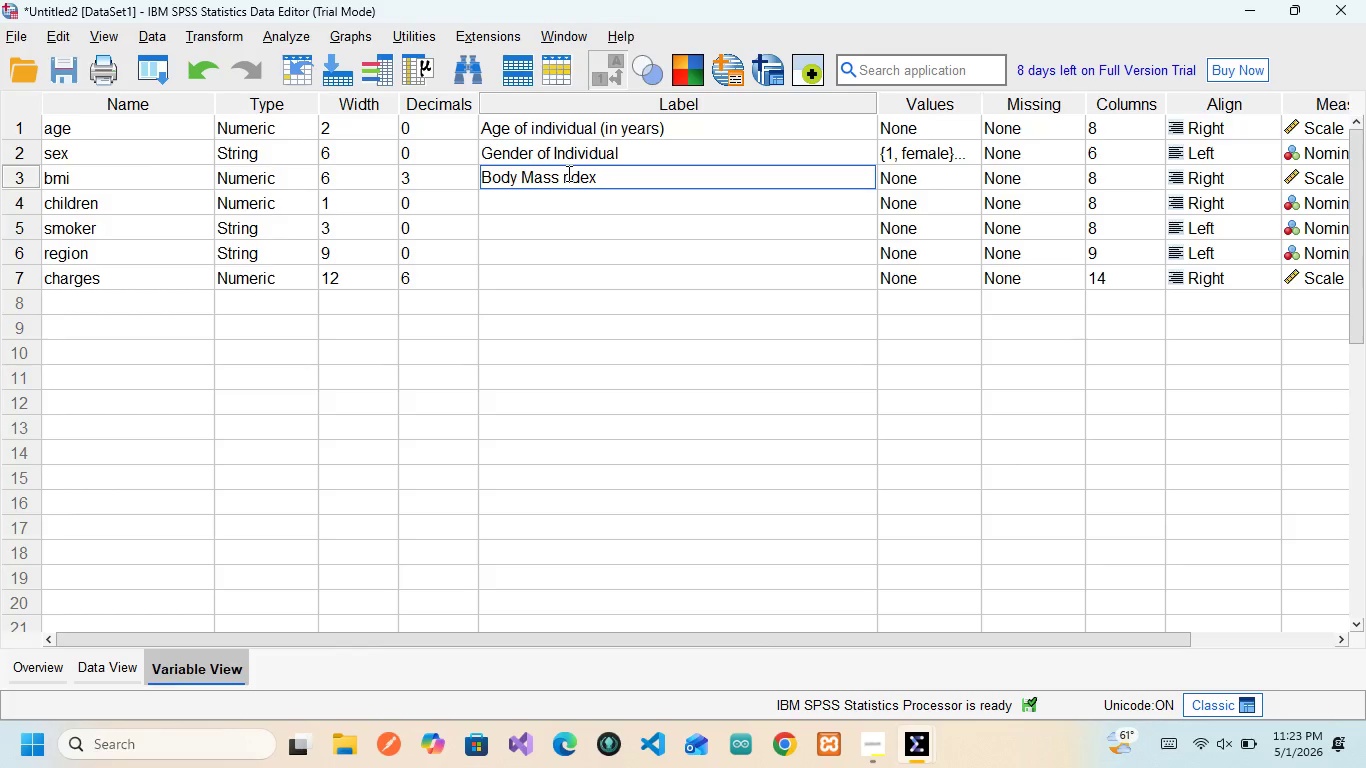 
key(CapsLock)
 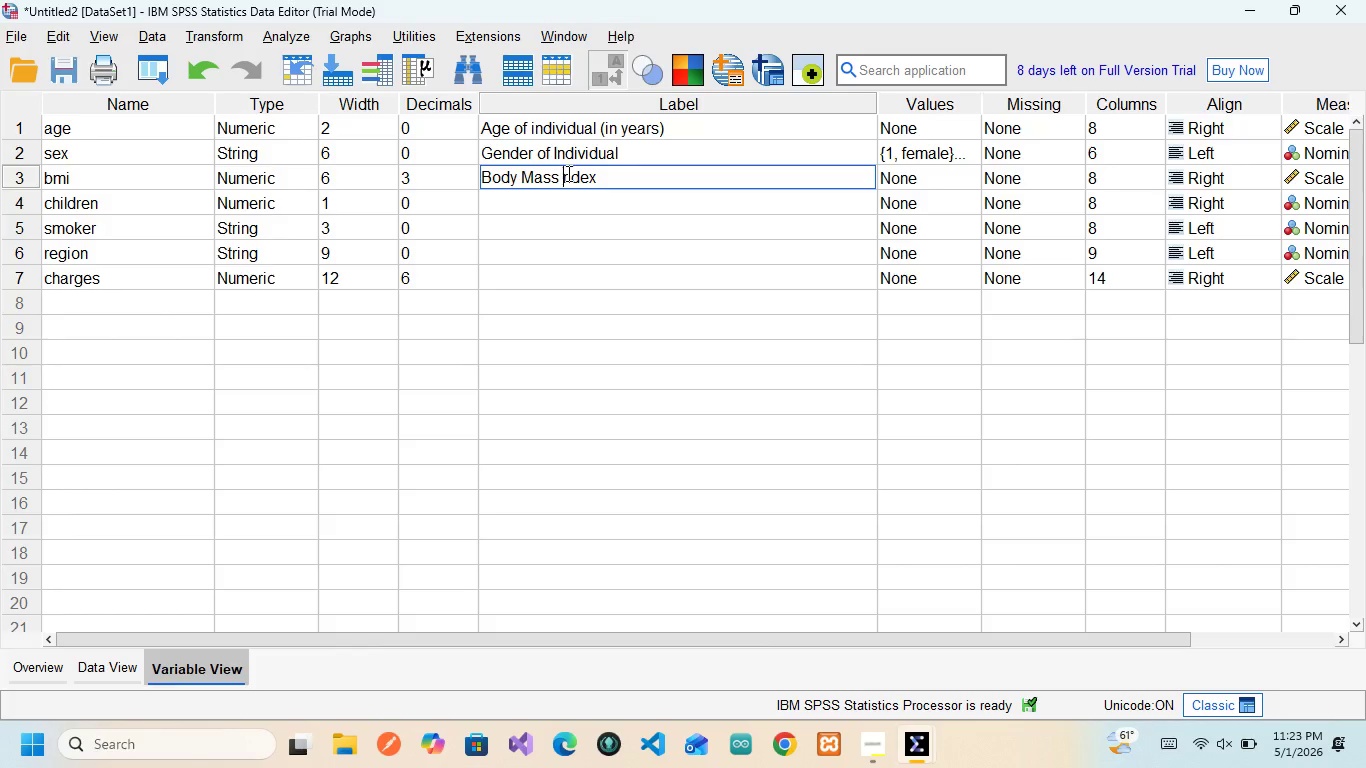 
key(I)
 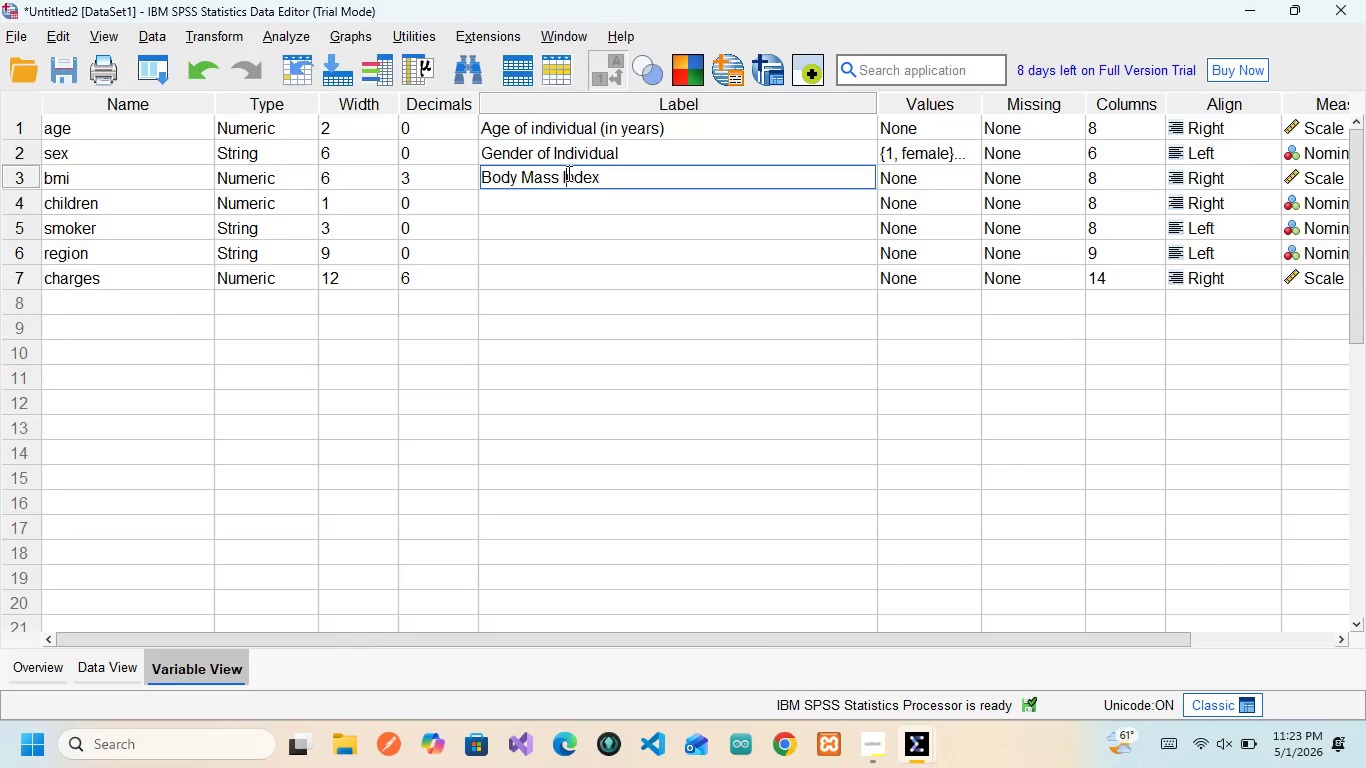 
key(CapsLock)
 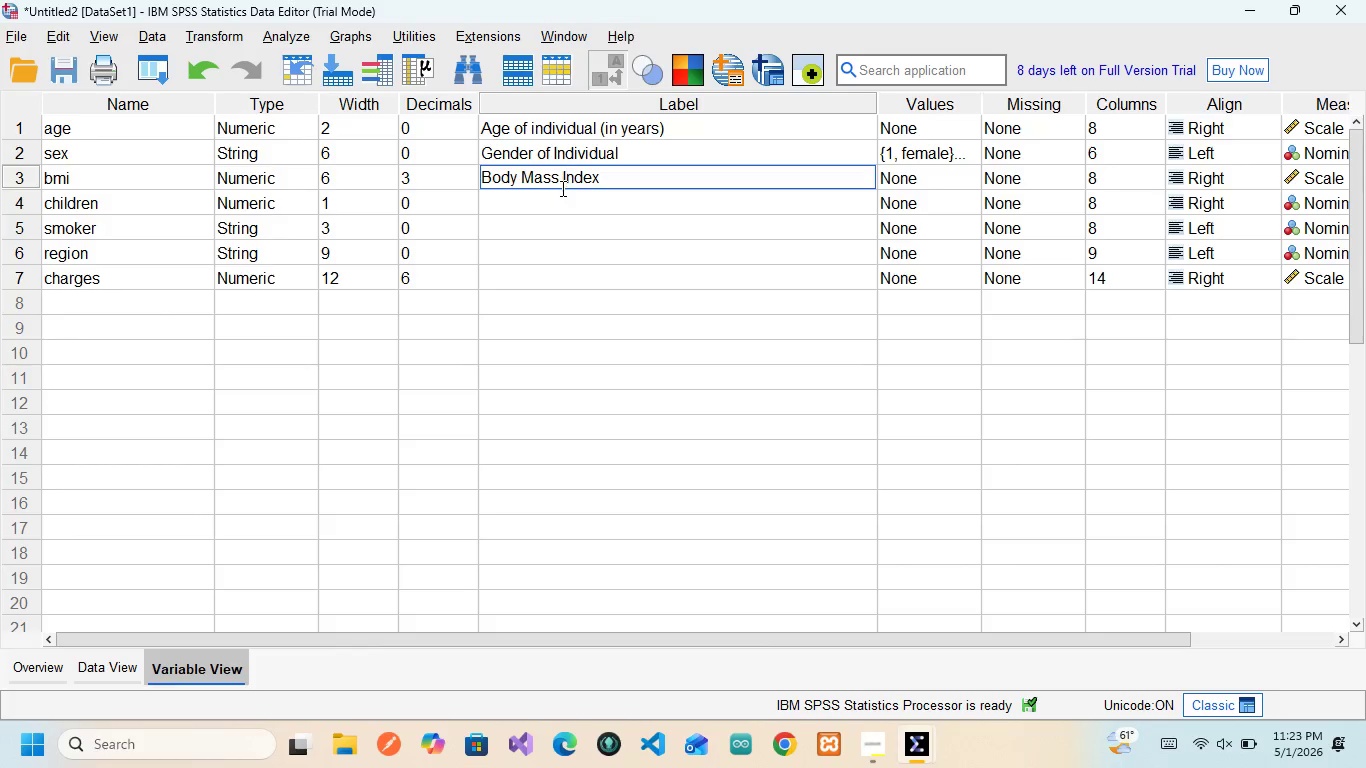 
left_click([565, 200])
 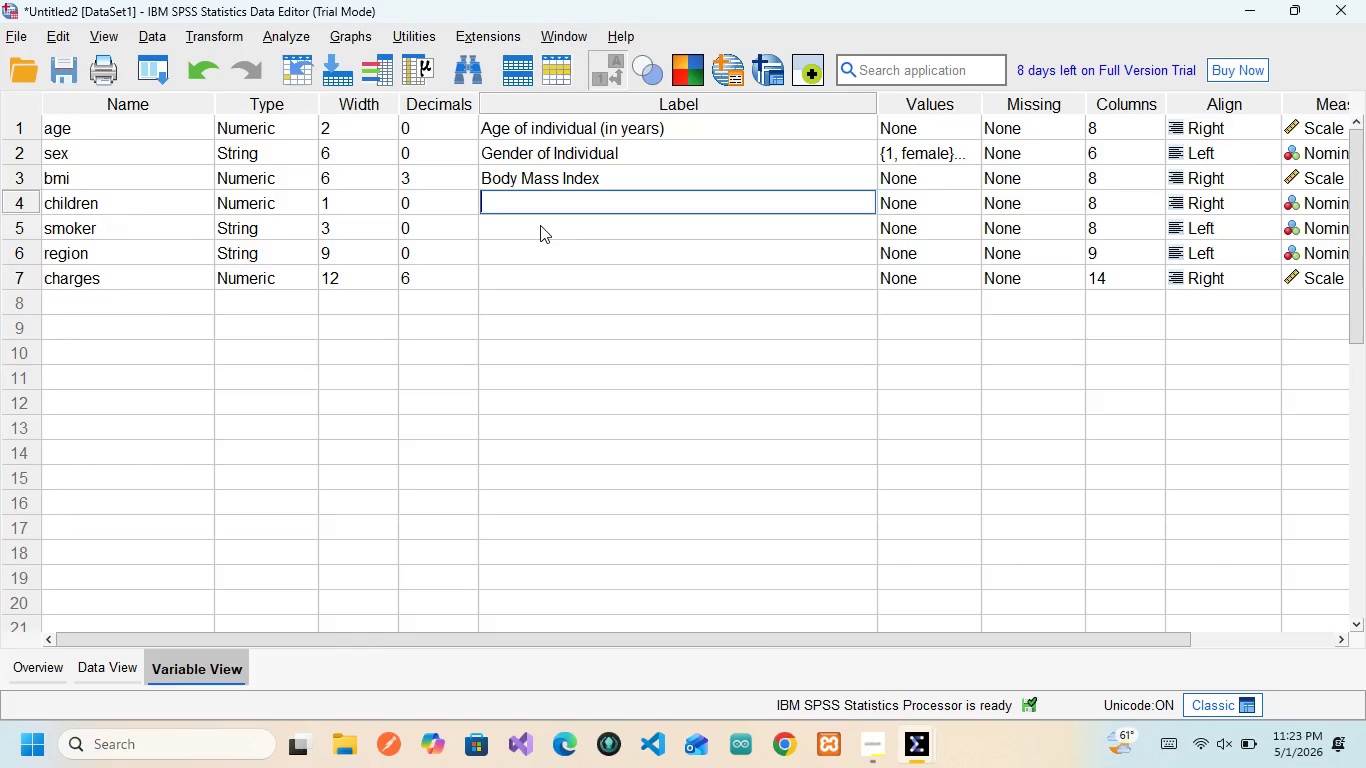 
wait(12.5)
 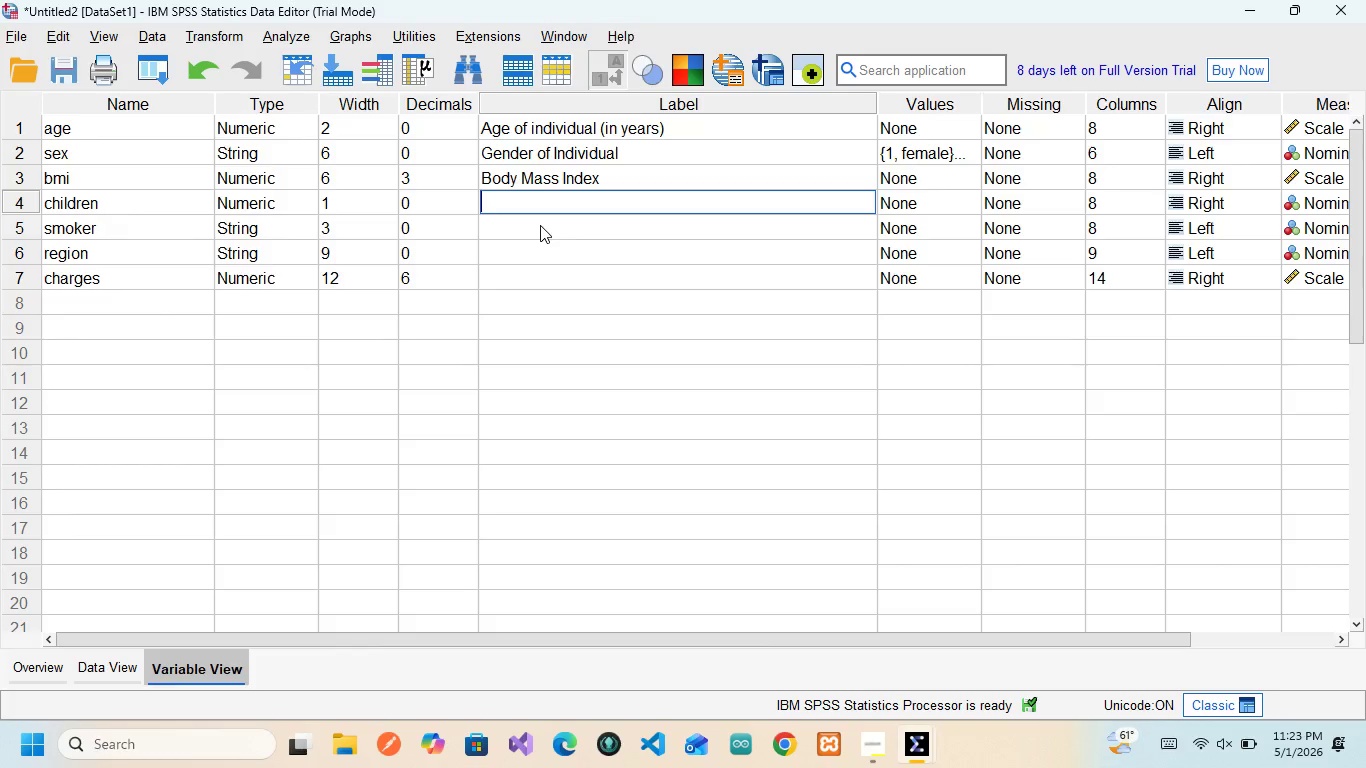 
left_click([90, 194])
 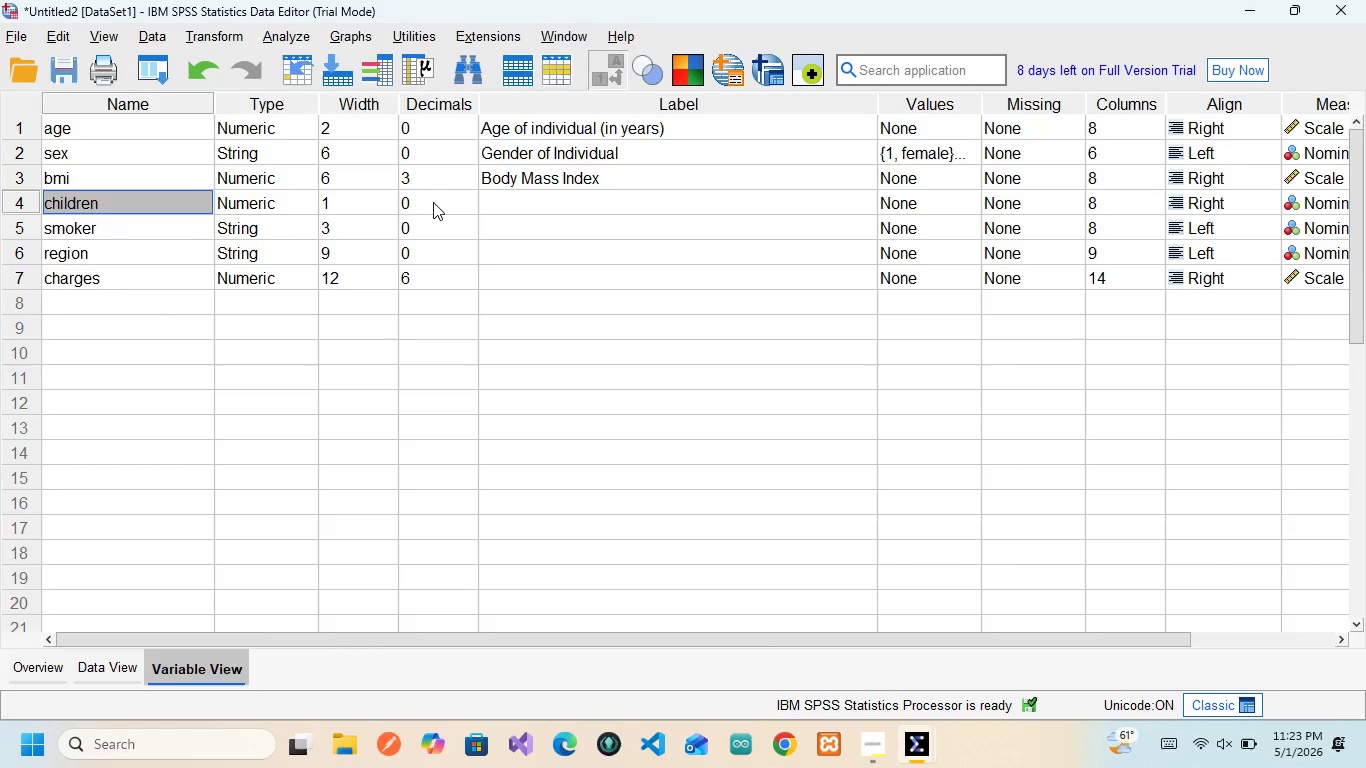 
left_click([516, 199])
 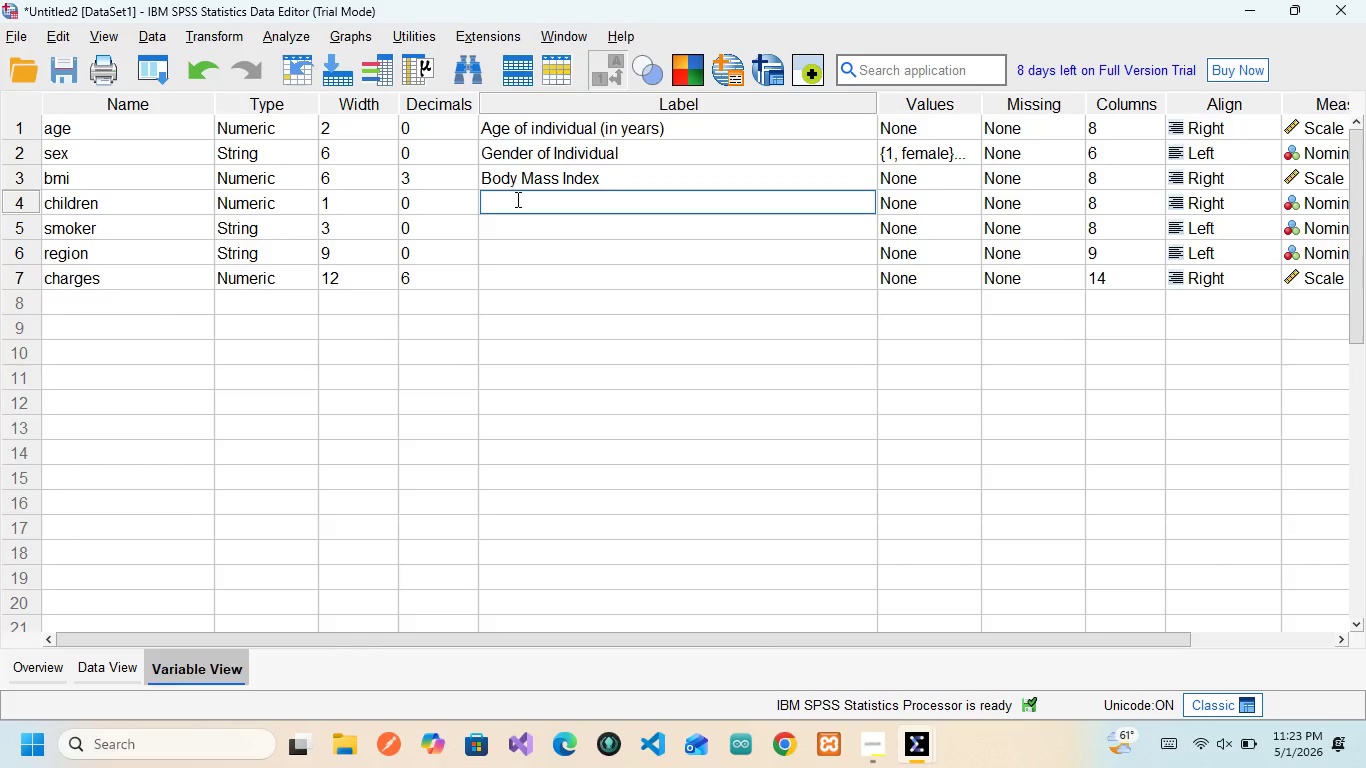 
type(Number of children)
 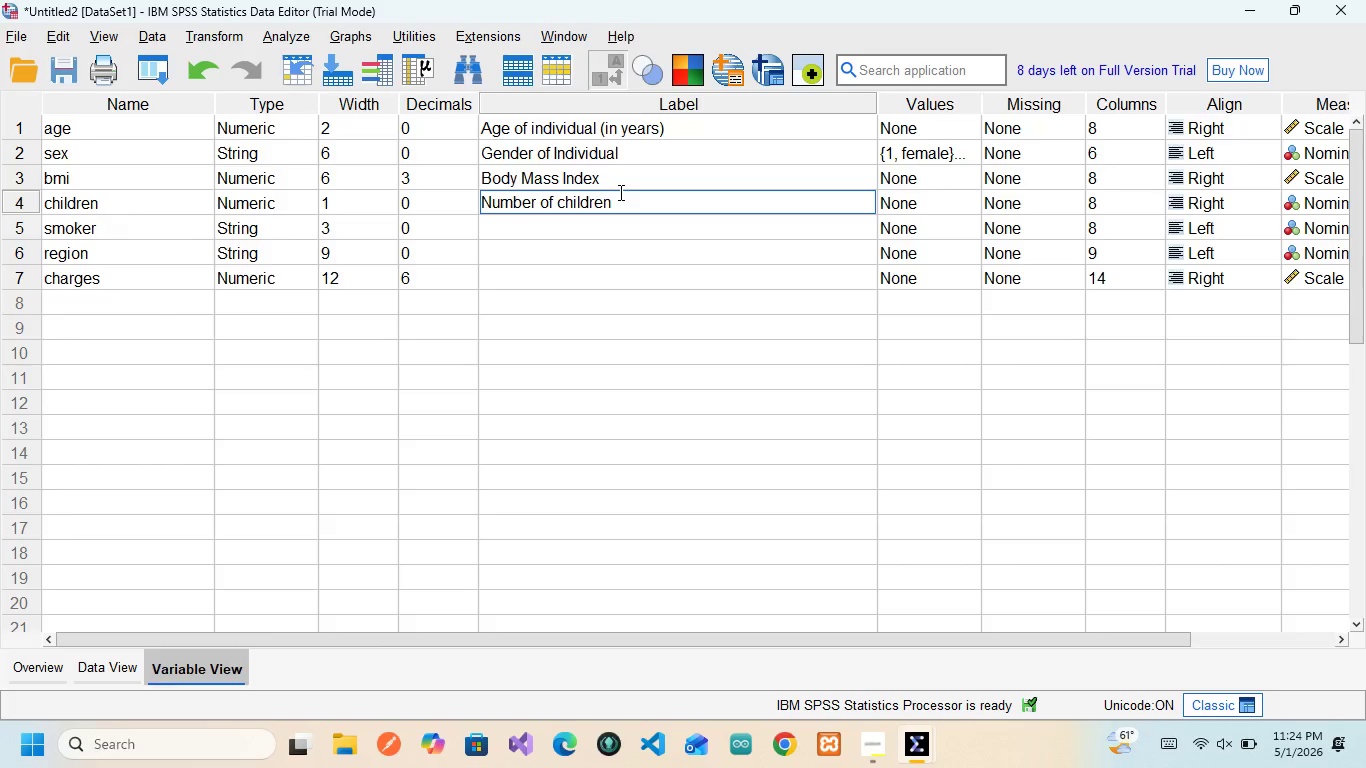 
wait(14.8)
 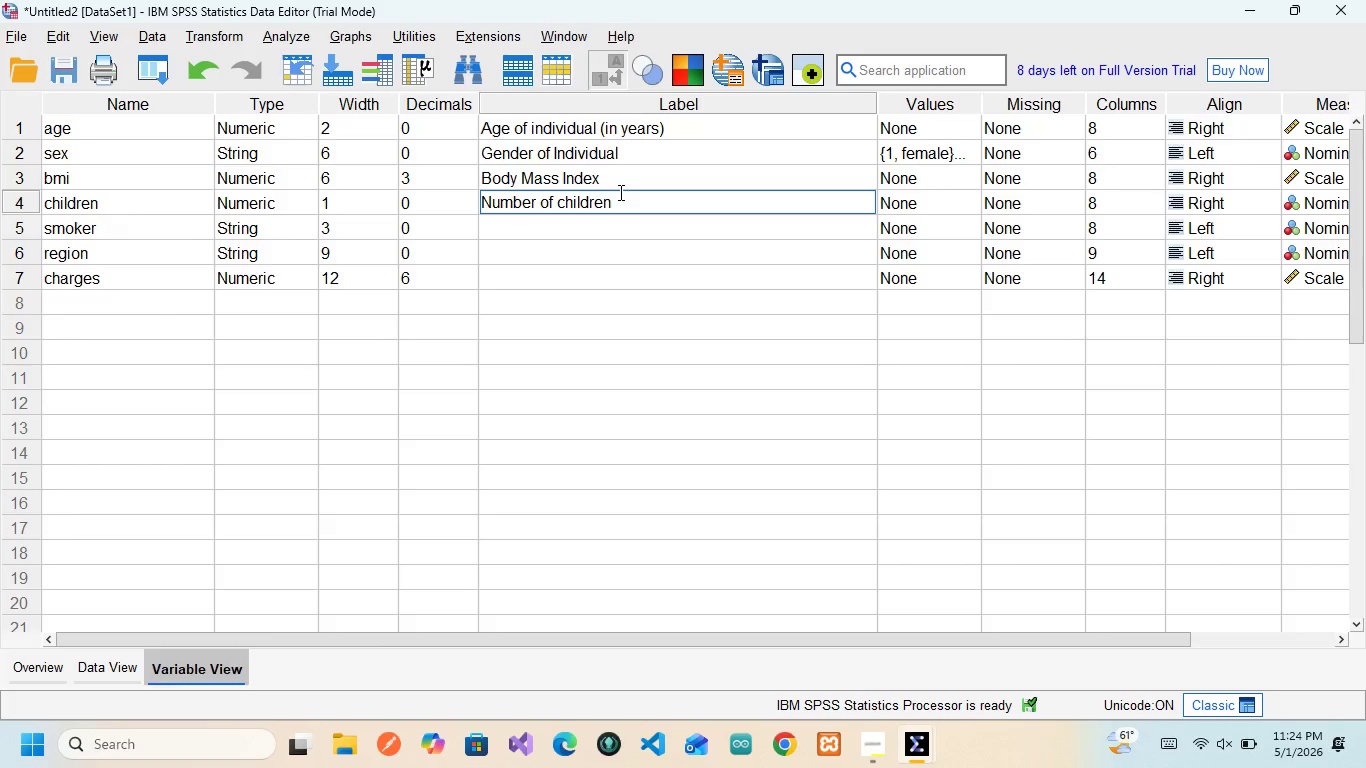 
key(Space)
 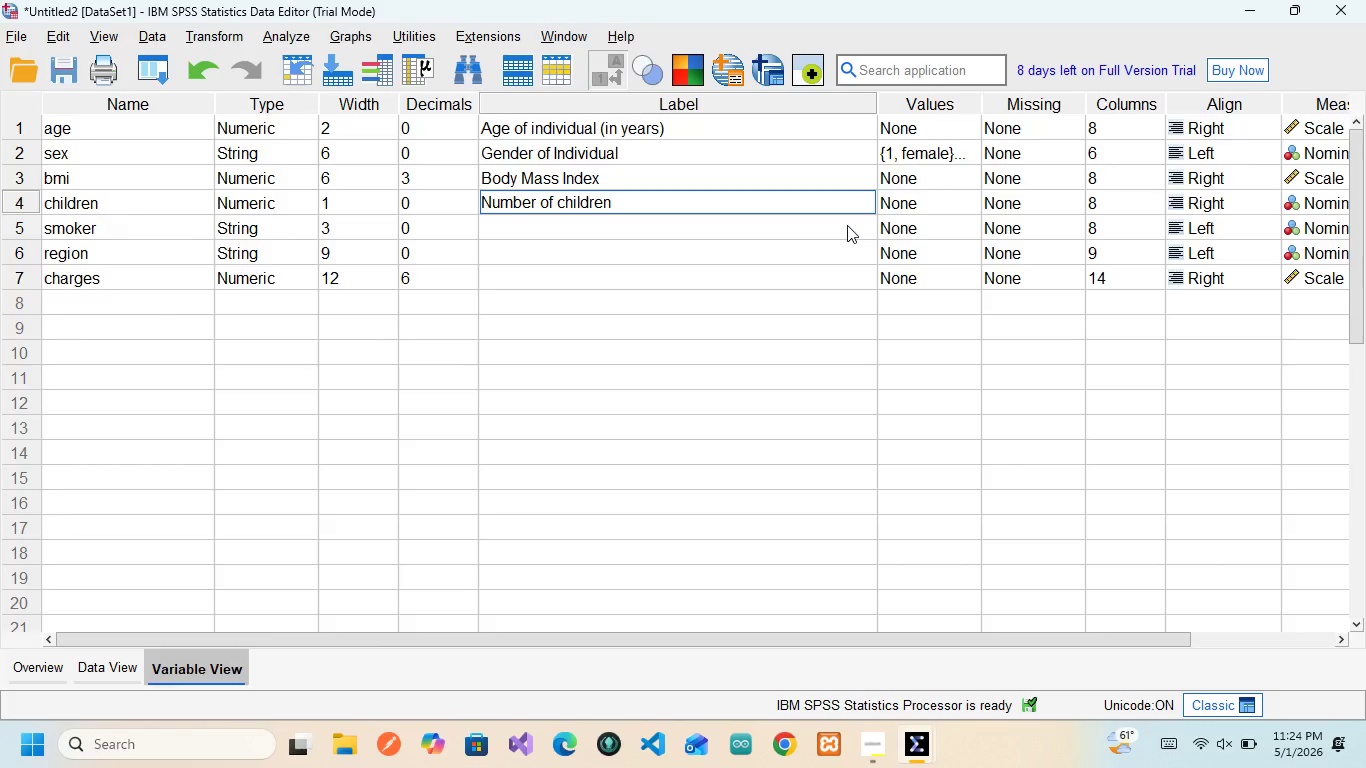 
wait(6.38)
 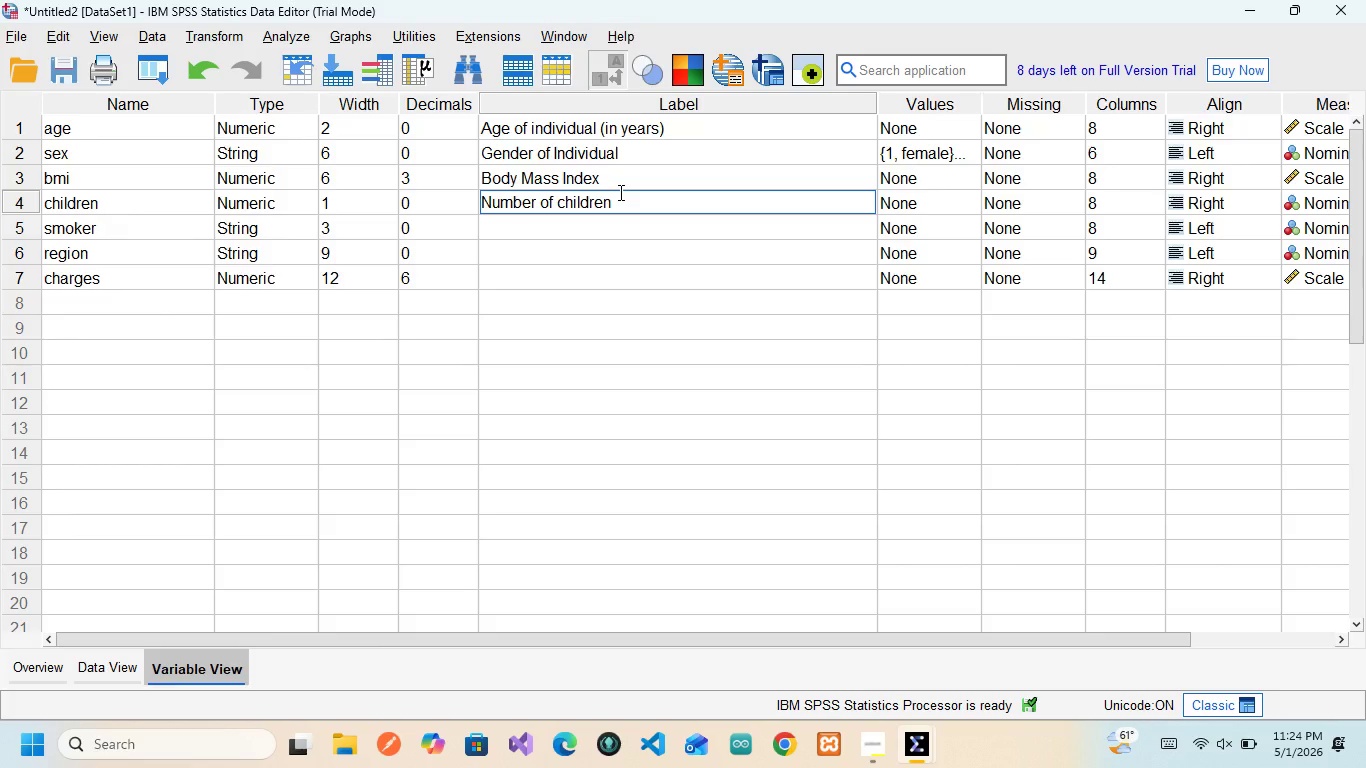 
left_click([816, 207])
 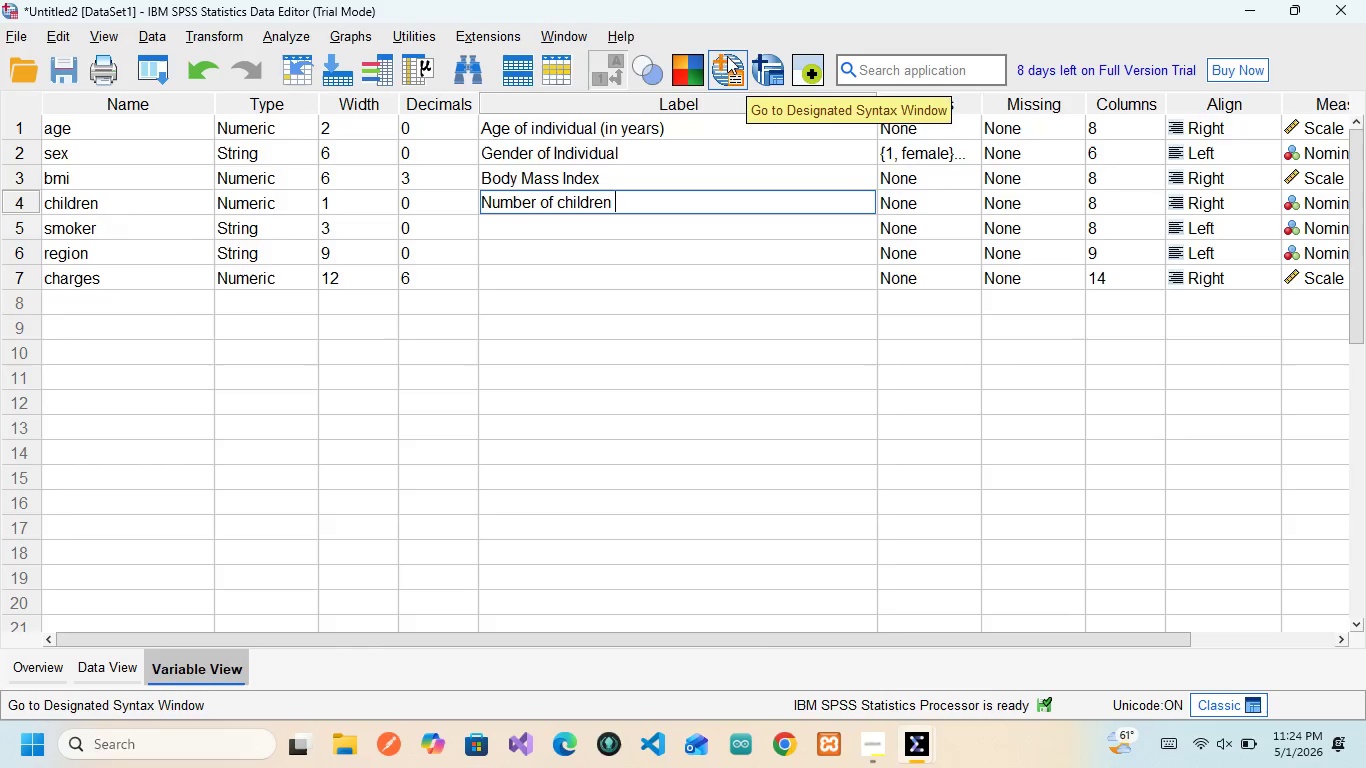 
wait(6.86)
 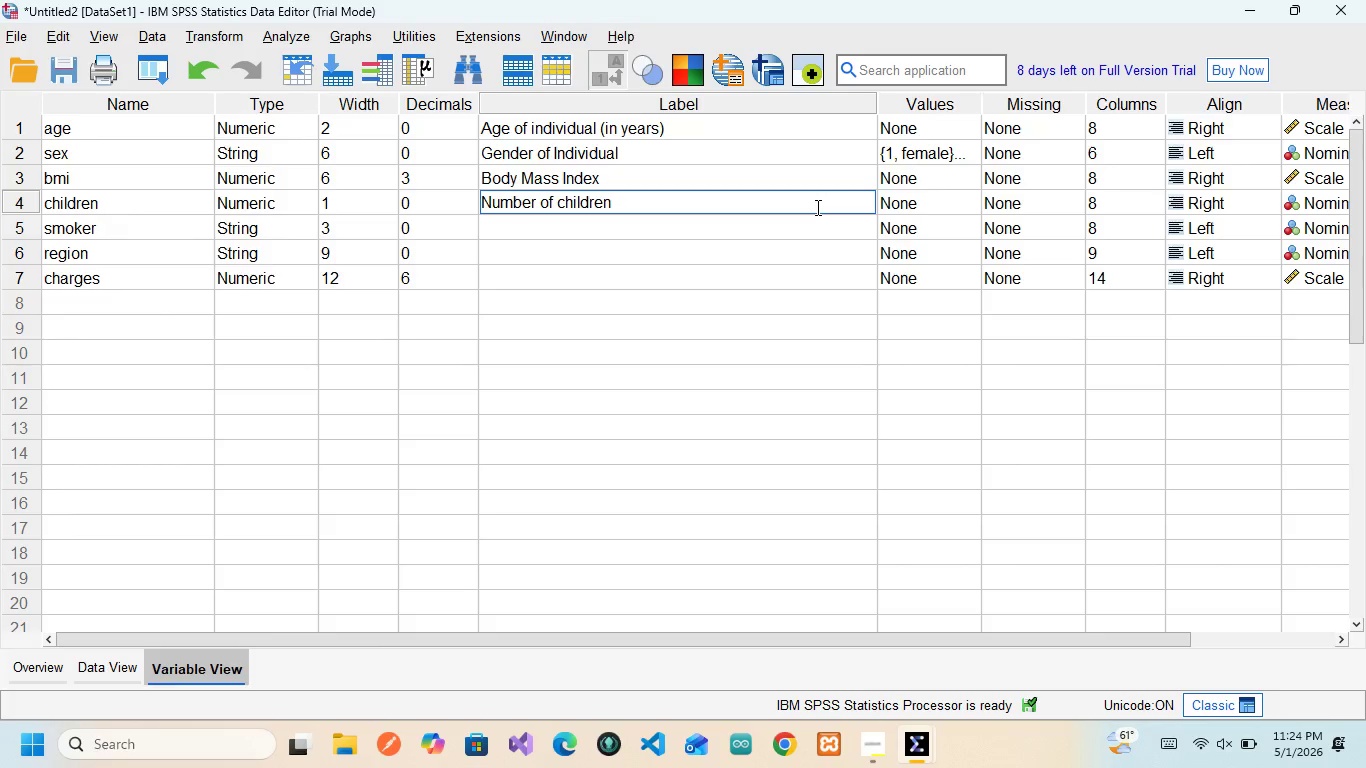 
mouse_move([855, 94])
 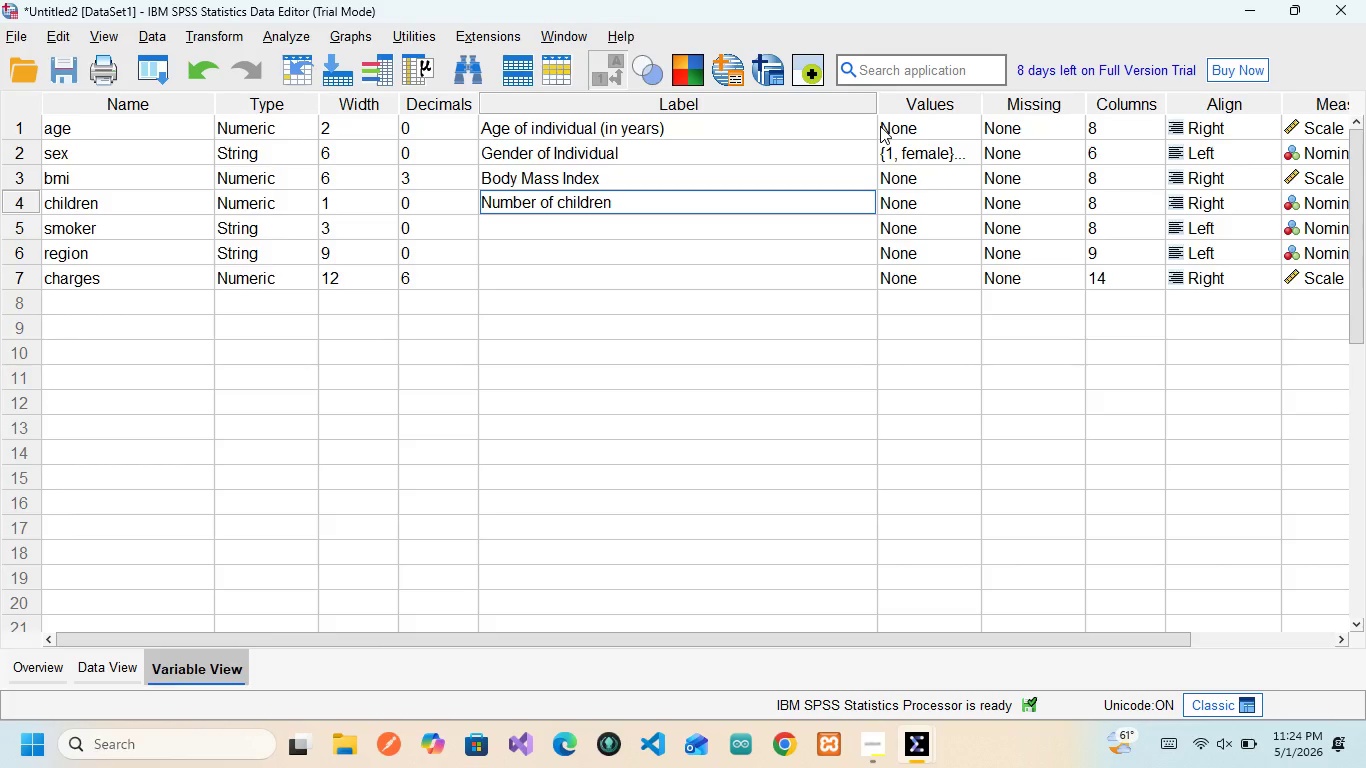 
type(covered by insuranc)
 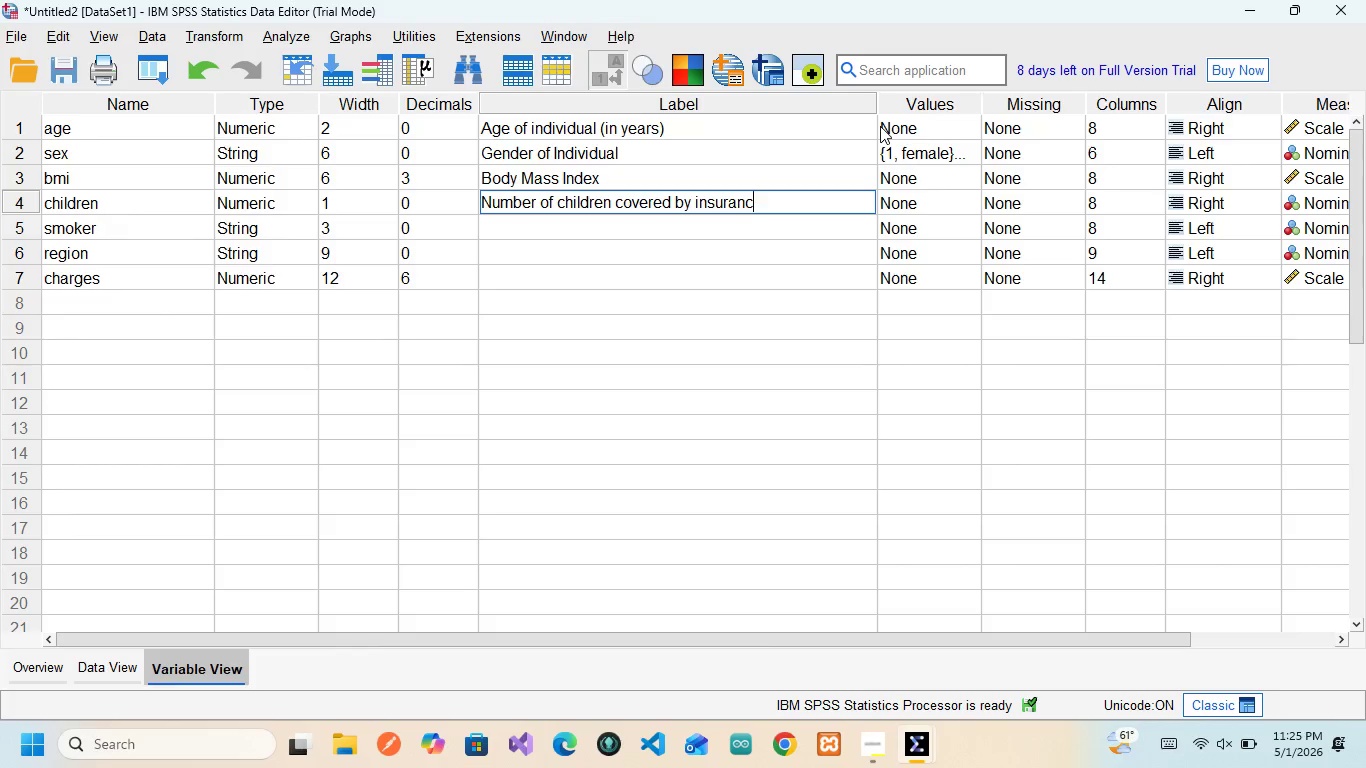 
left_click([880, 126])
 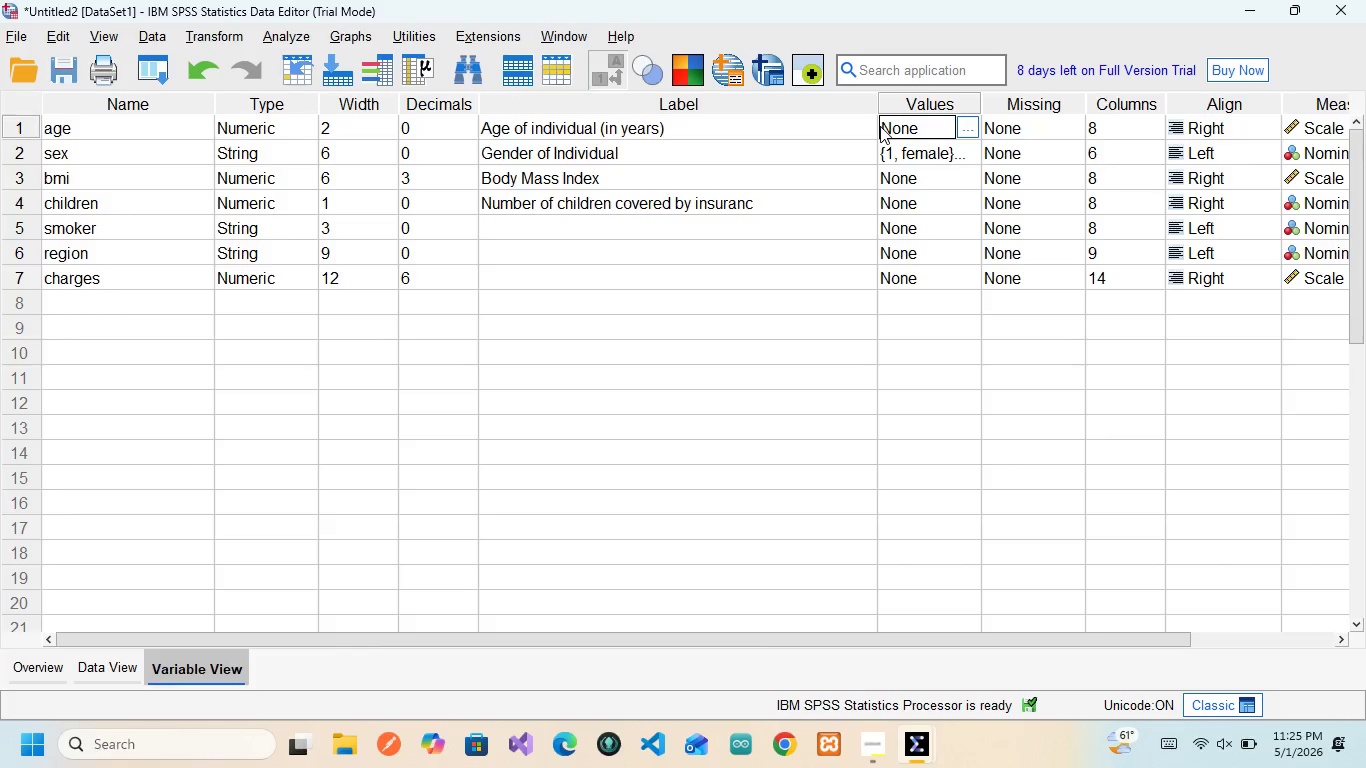 
key(E)
 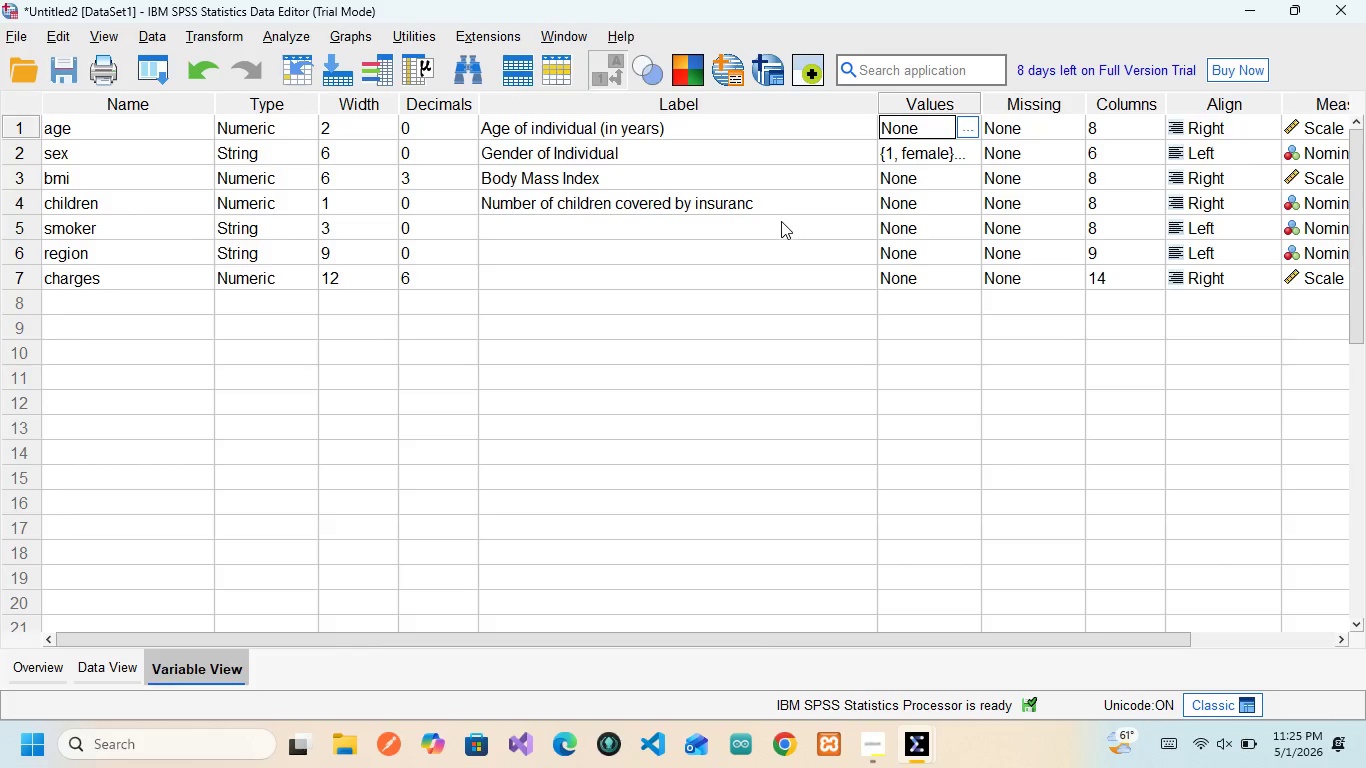 
left_click([766, 202])
 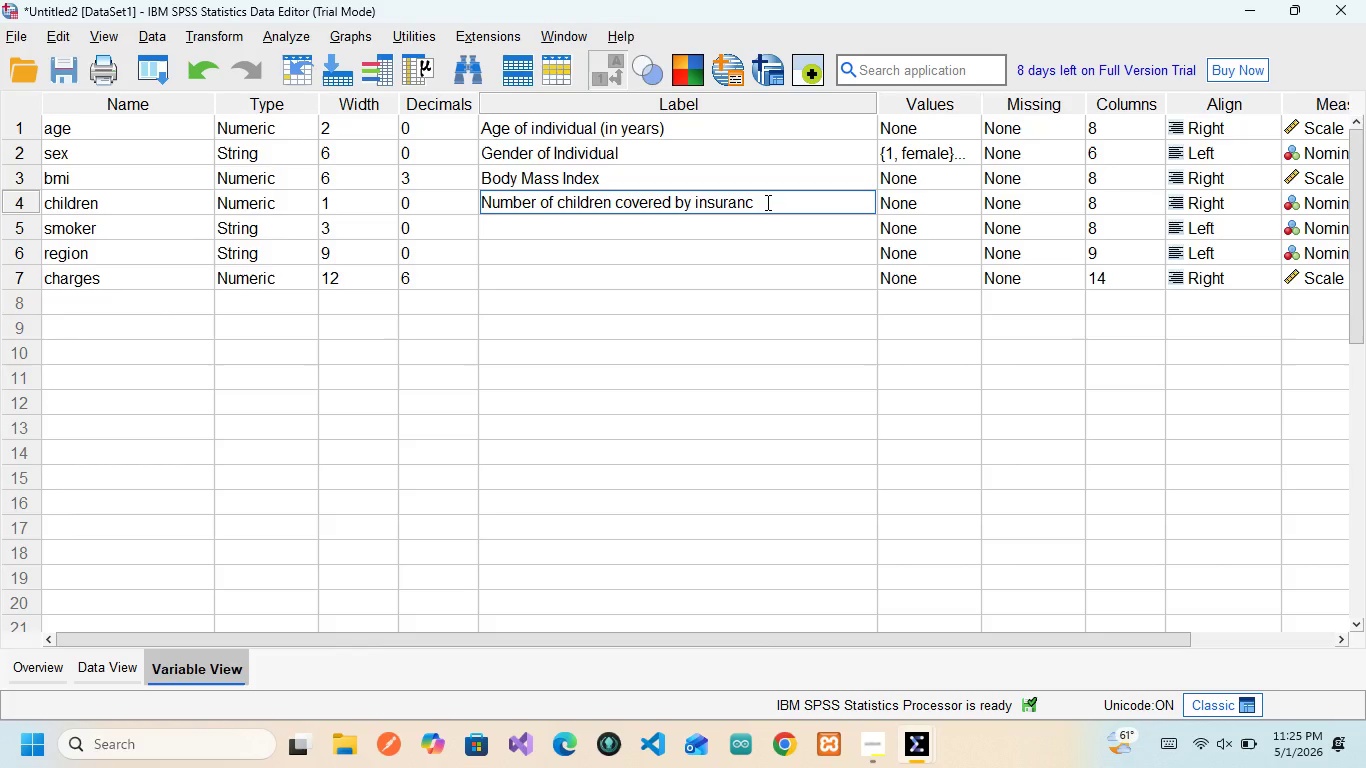 
key(E)
 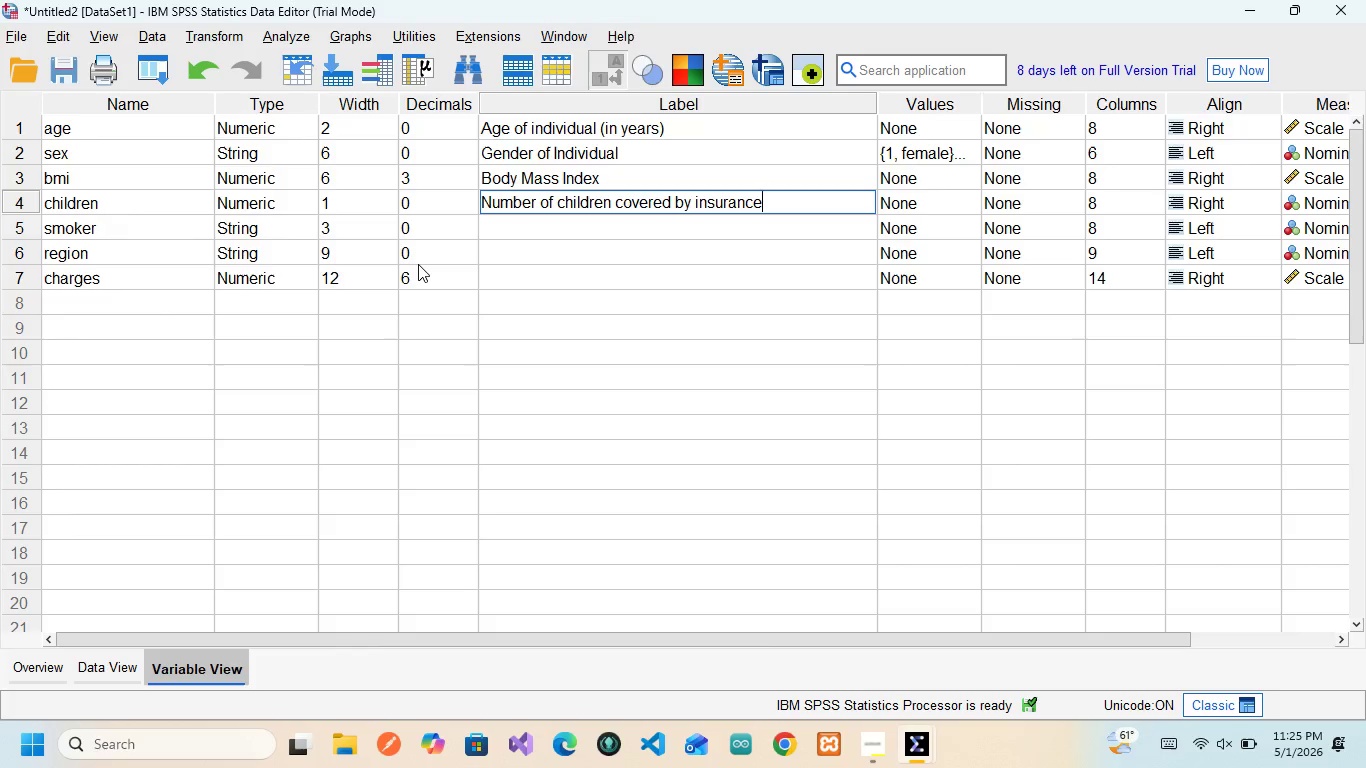 
wait(22.62)
 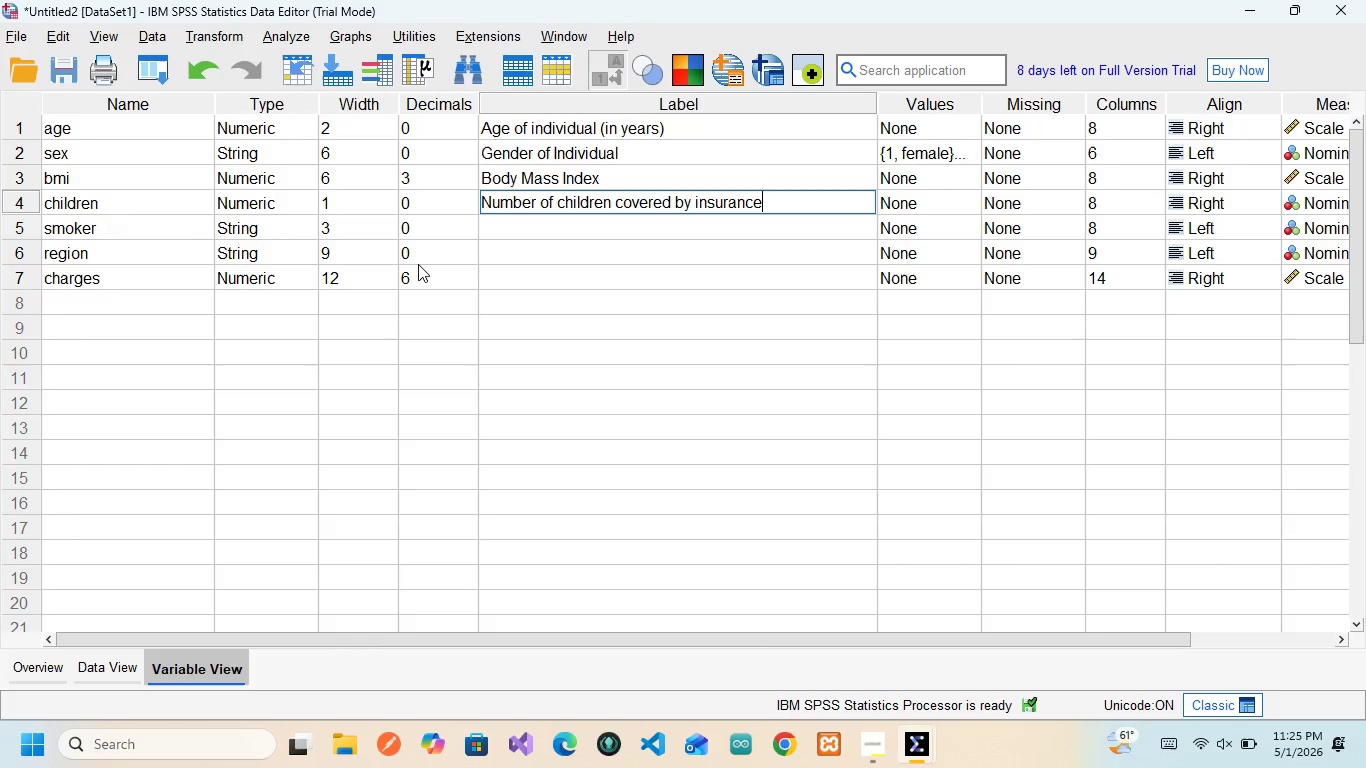 
left_click([105, 666])
 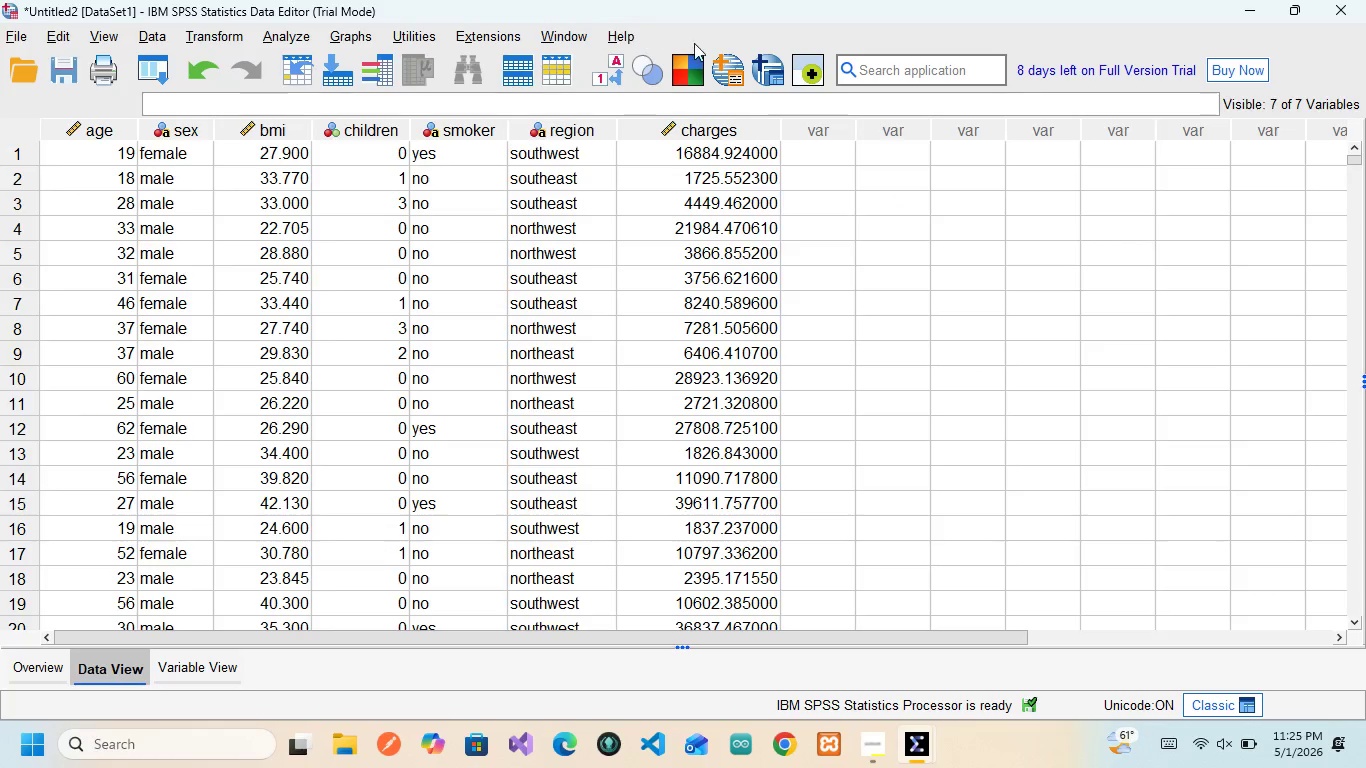 
left_click([608, 81])
 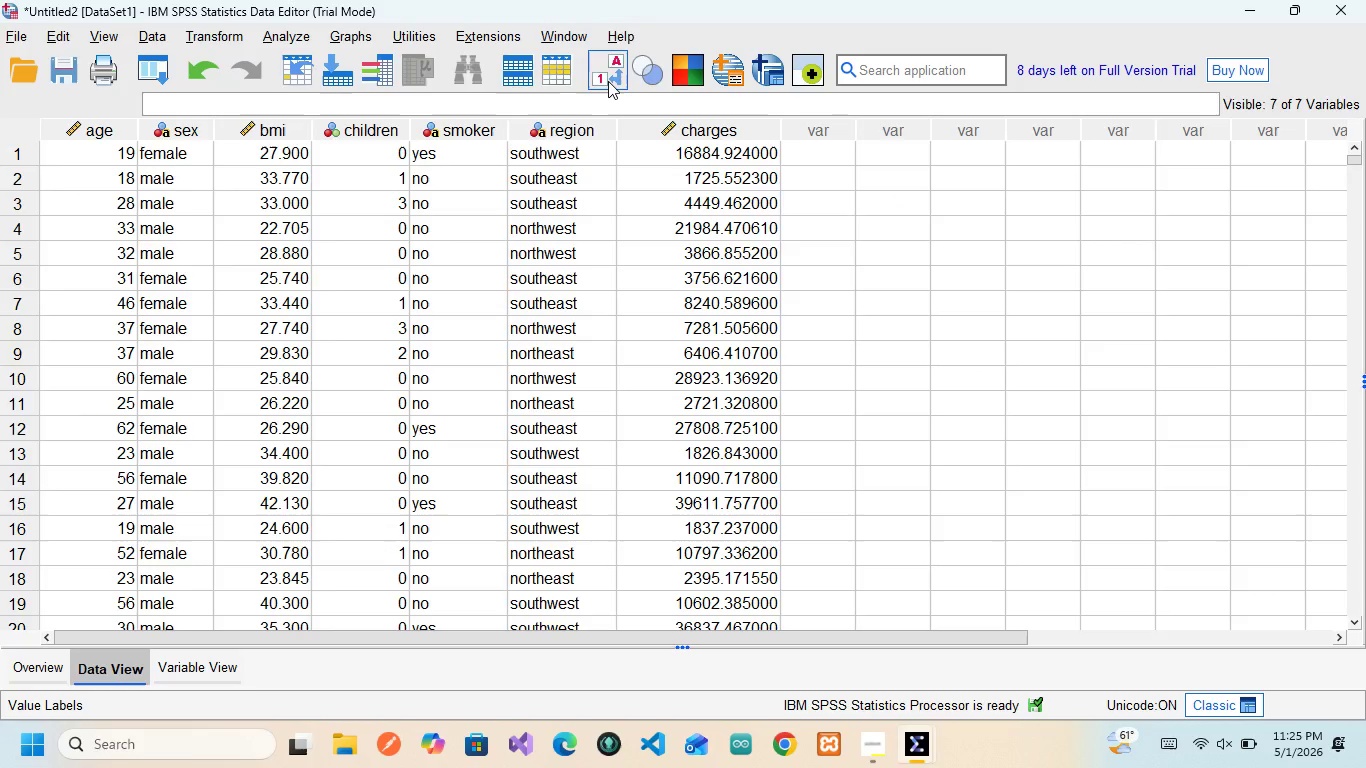 
left_click([608, 81])
 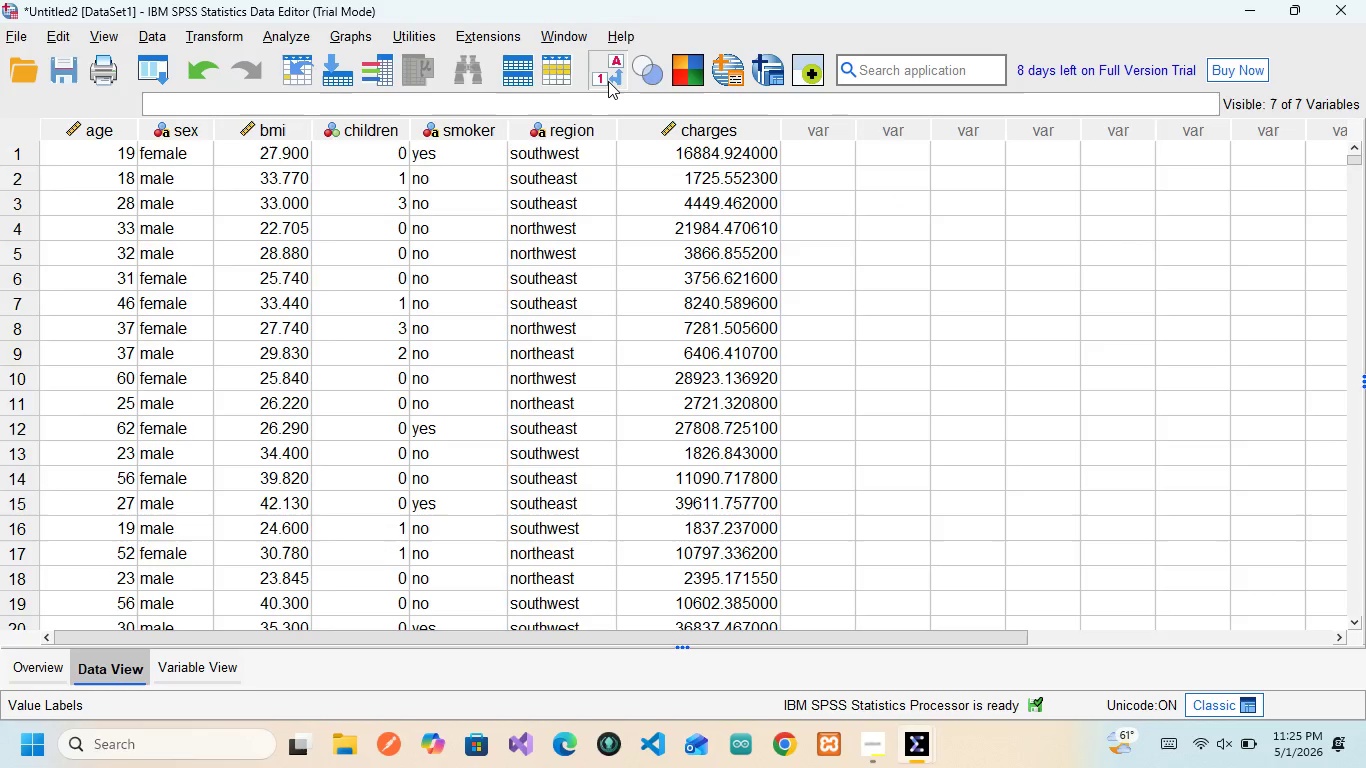 
left_click([608, 81])
 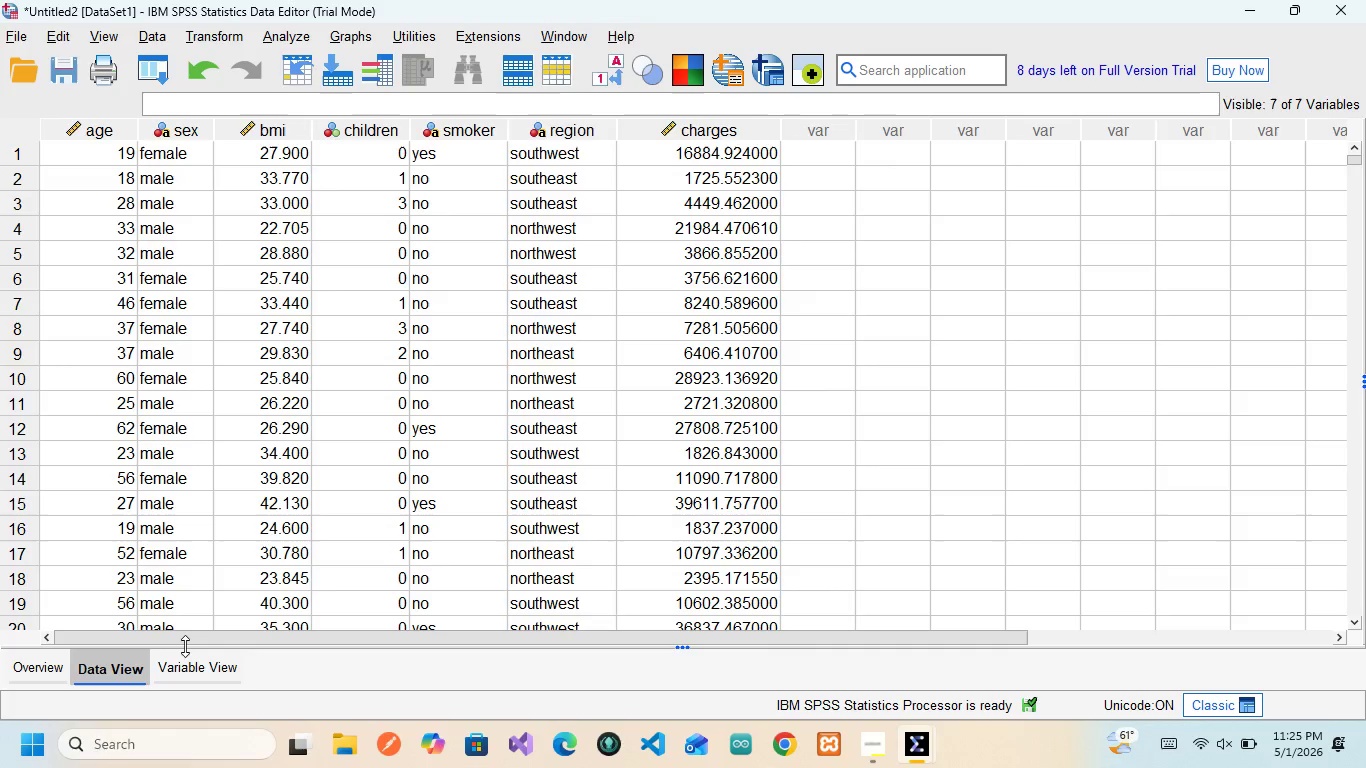 
left_click([192, 673])
 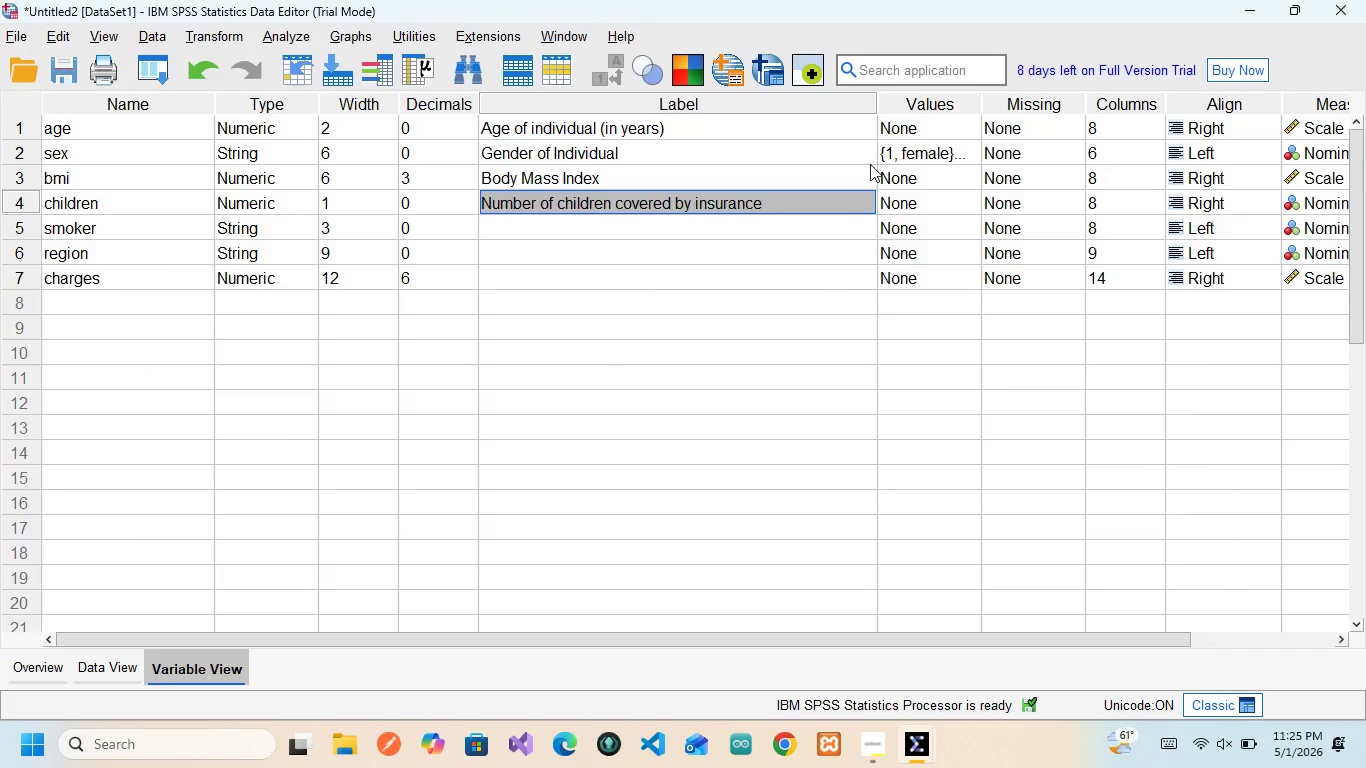 
left_click([959, 147])
 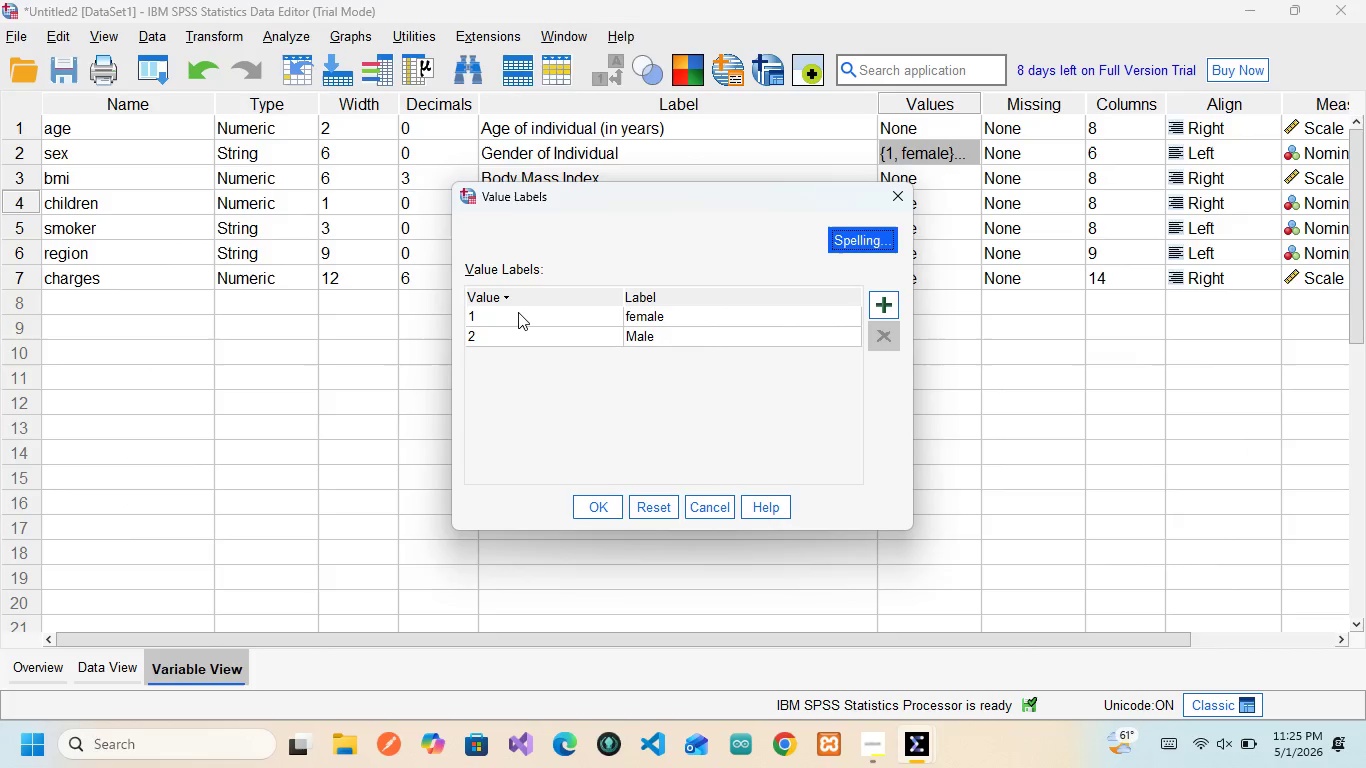 
left_click([520, 314])
 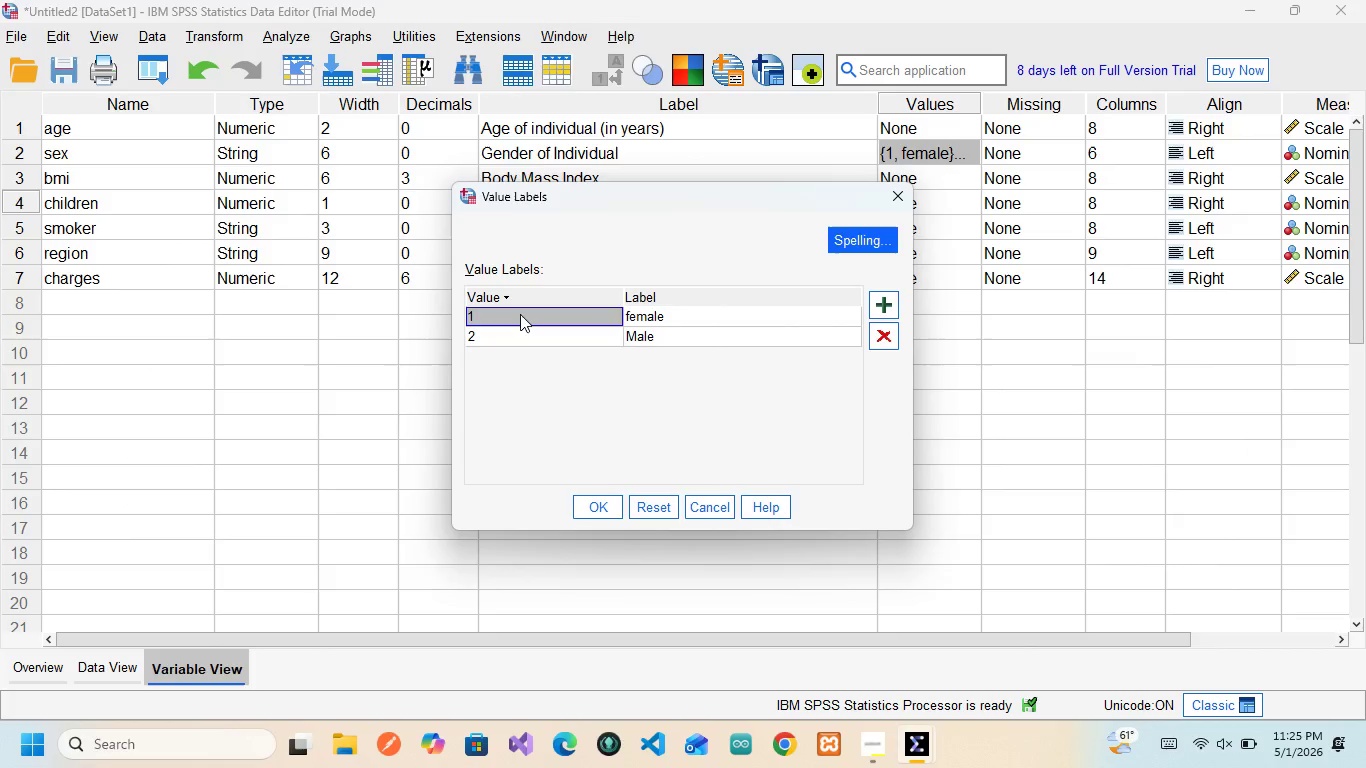 
double_click([520, 314])
 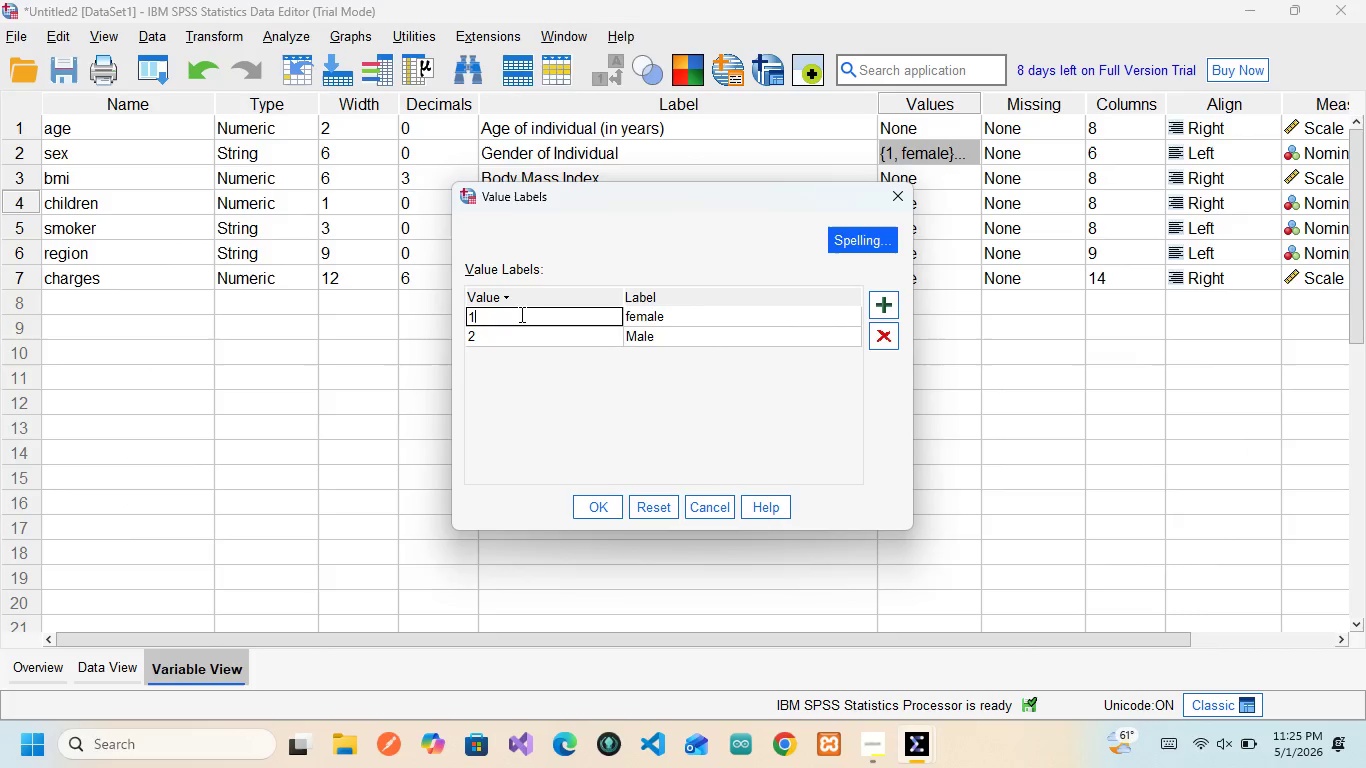 
key(Backspace)
type(female)
 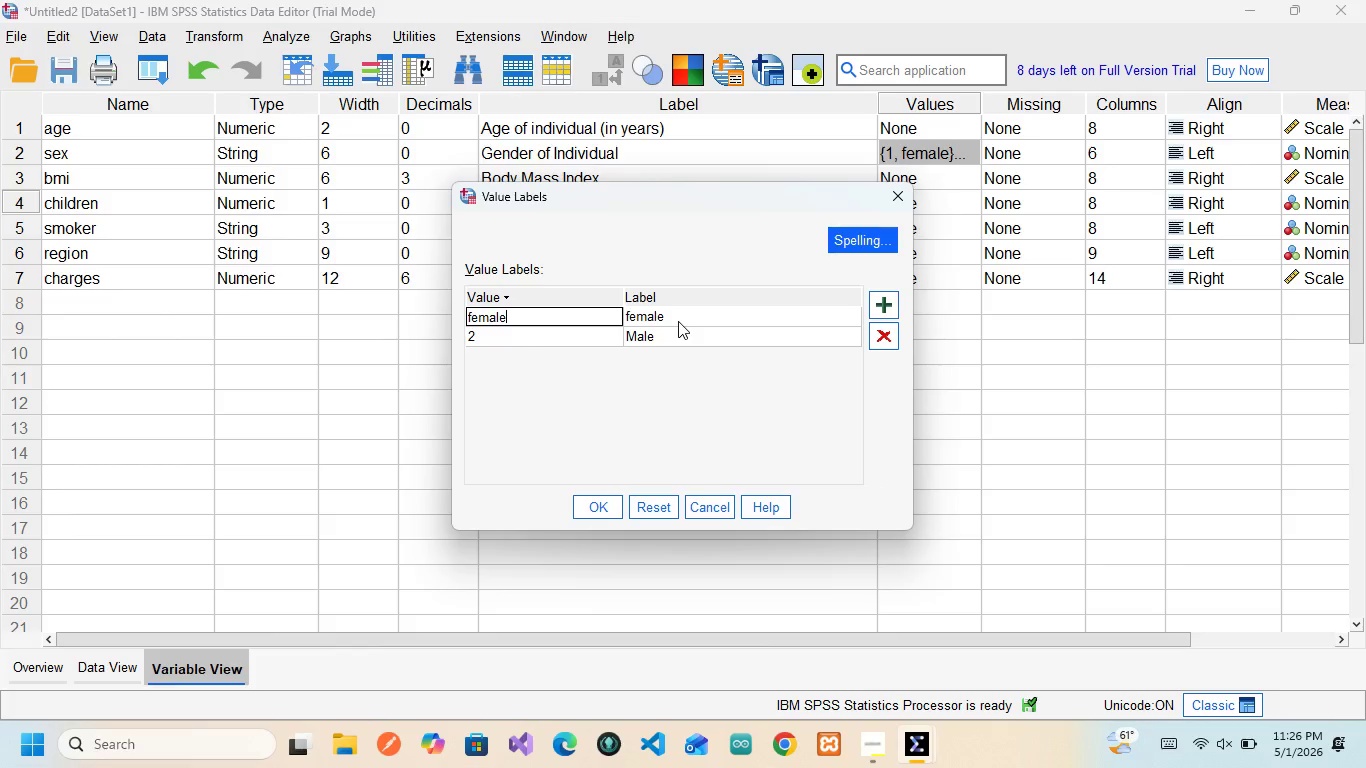 
left_click([678, 321])
 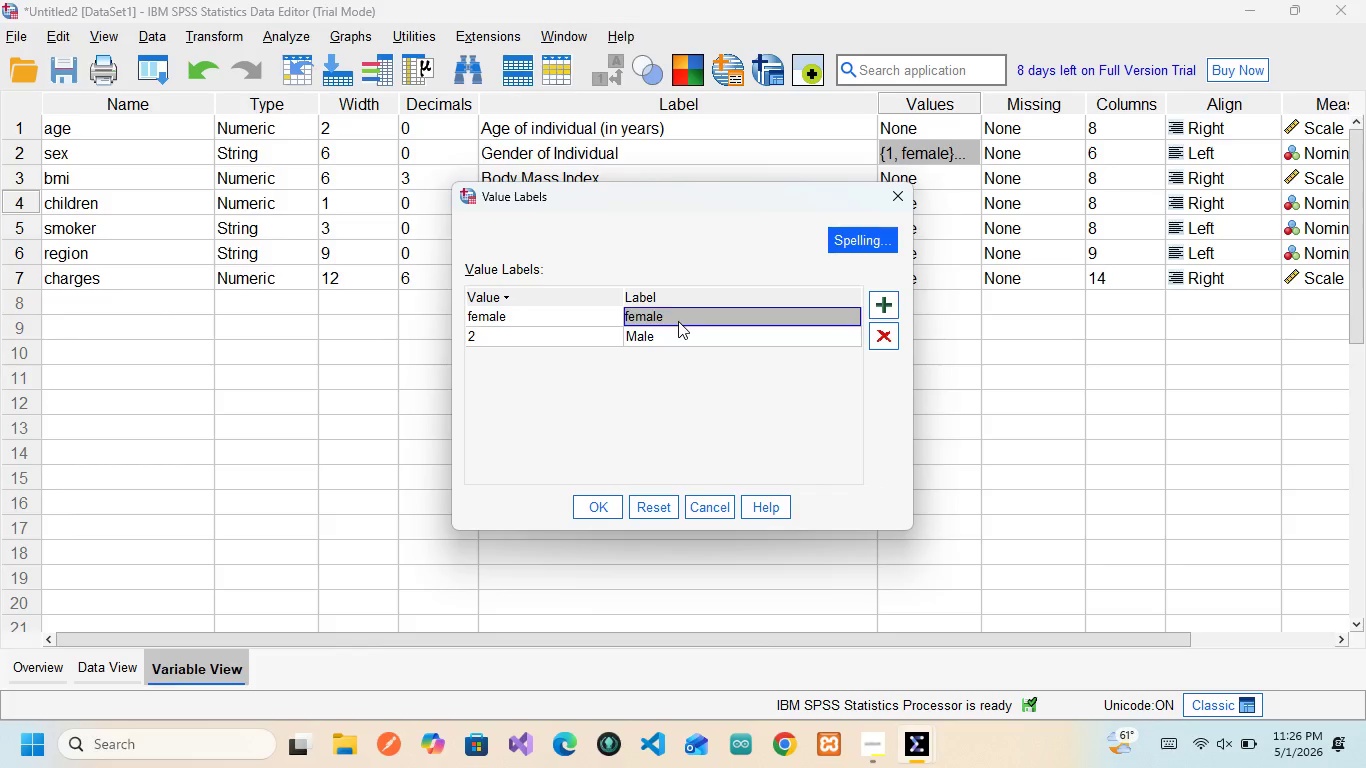 
double_click([678, 321])
 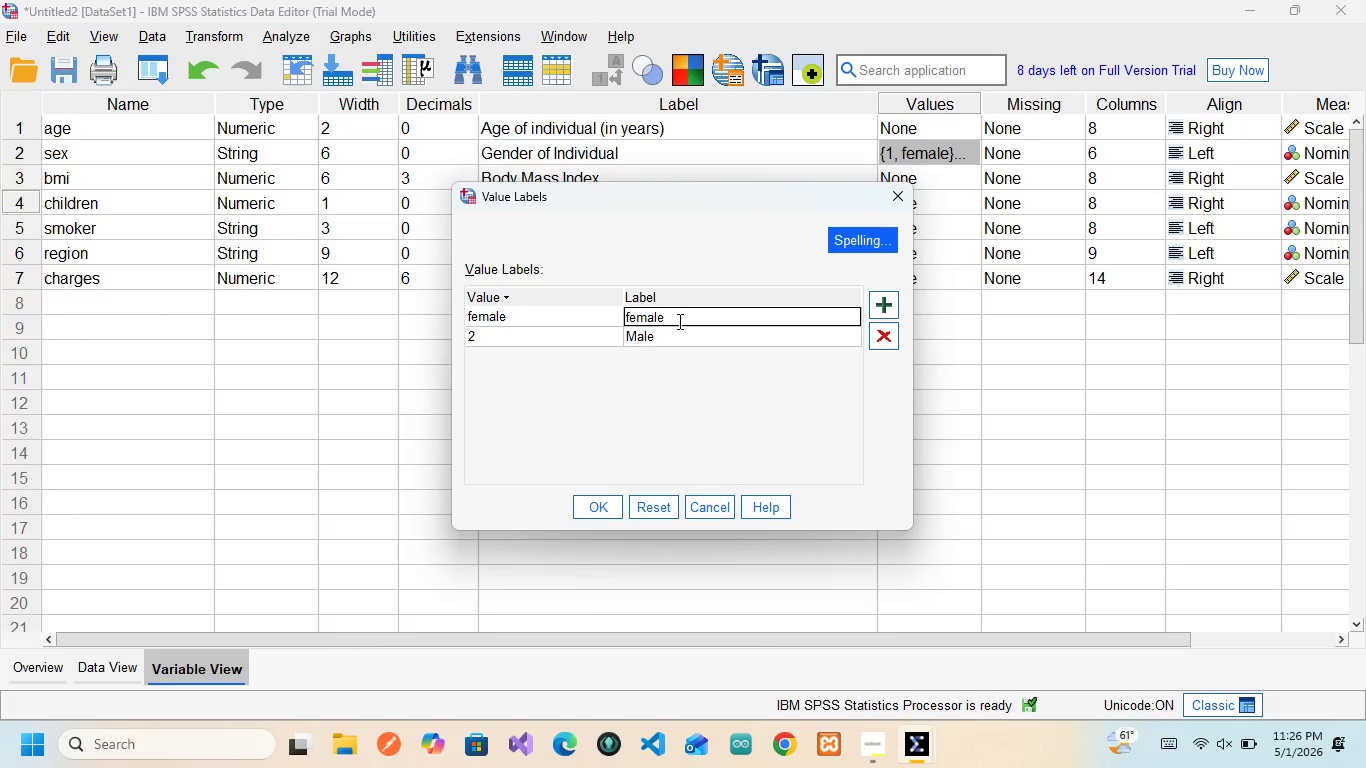 
key(Backspace)
 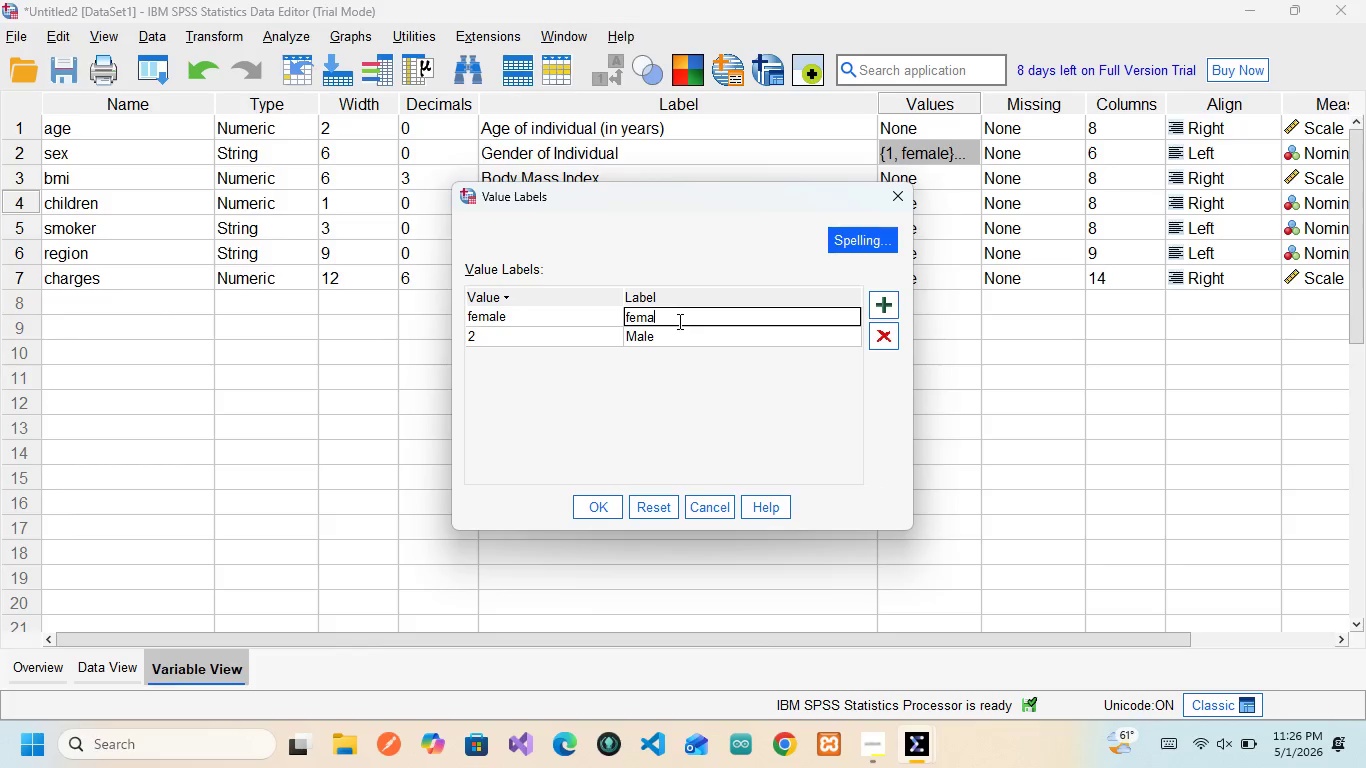 
key(Backspace)
 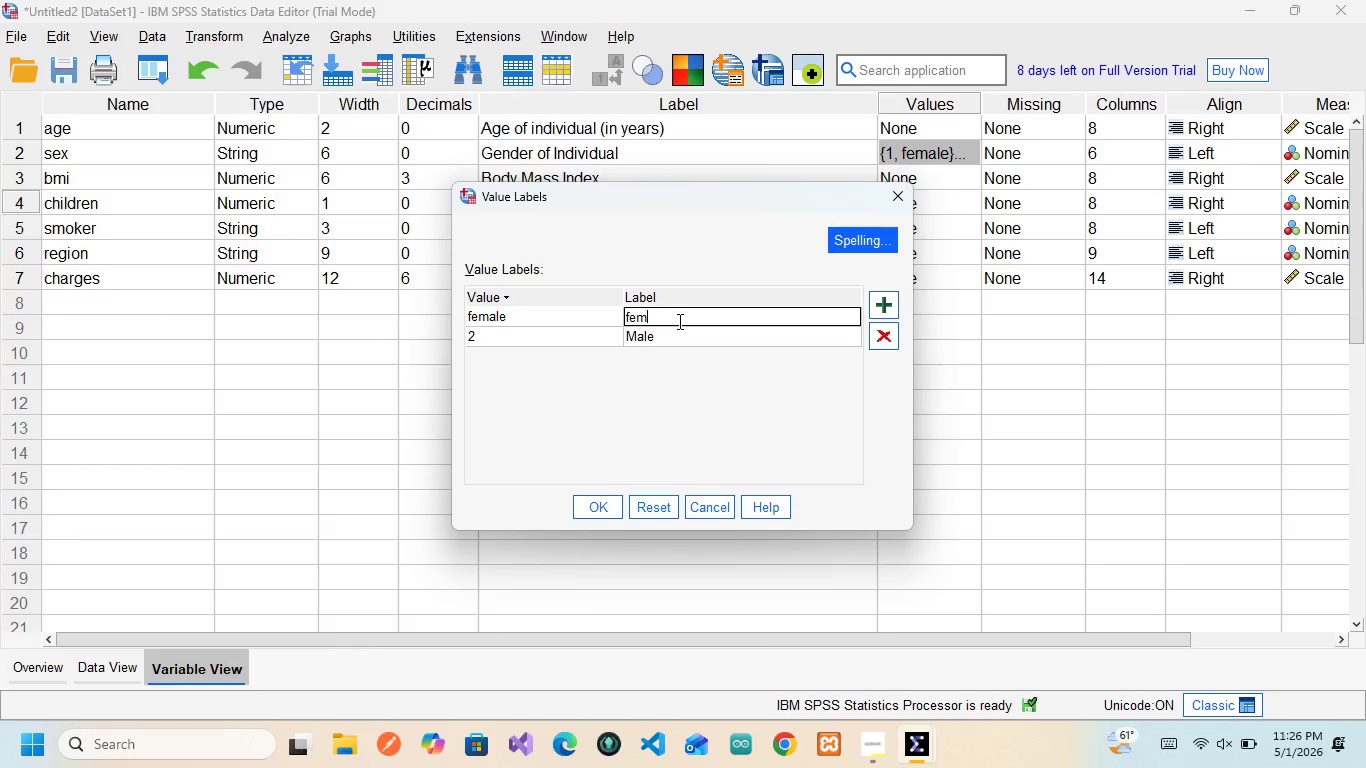 
key(Backspace)
 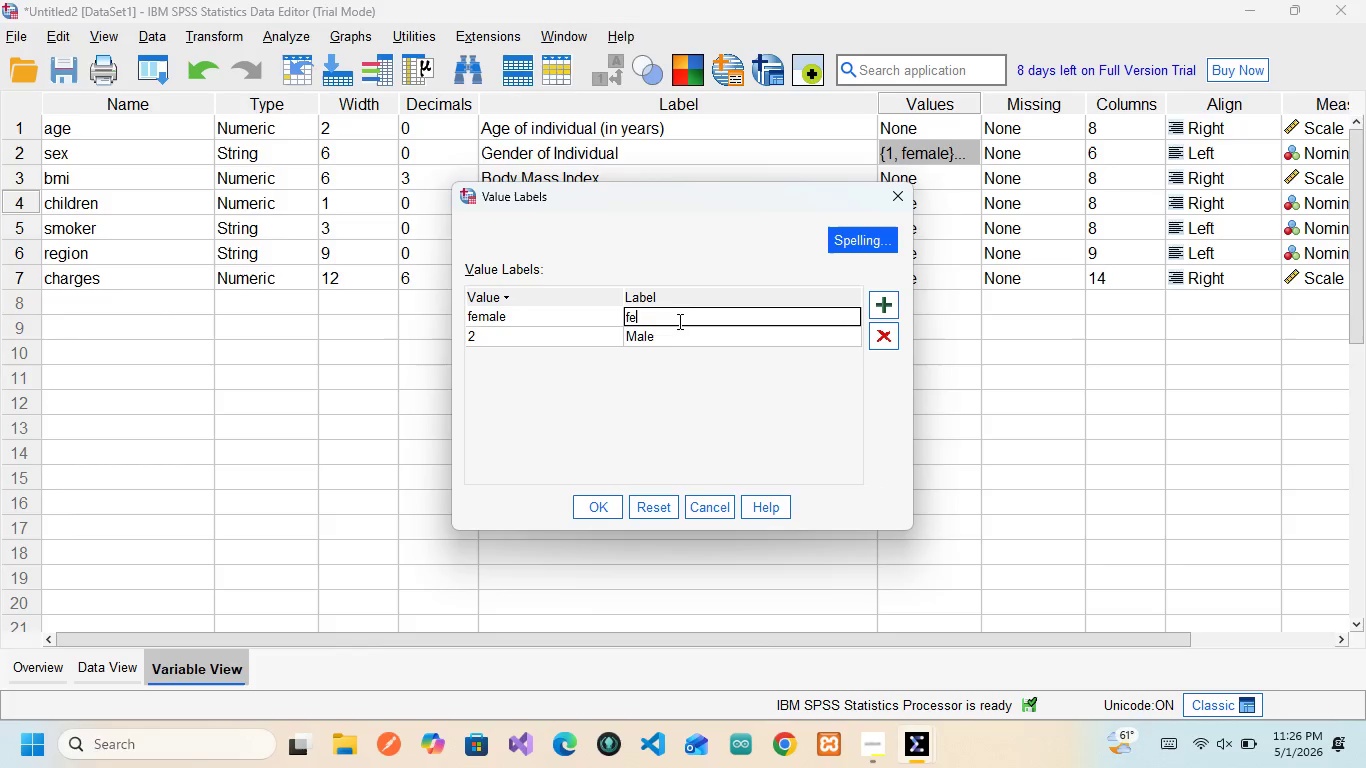 
key(Backspace)
 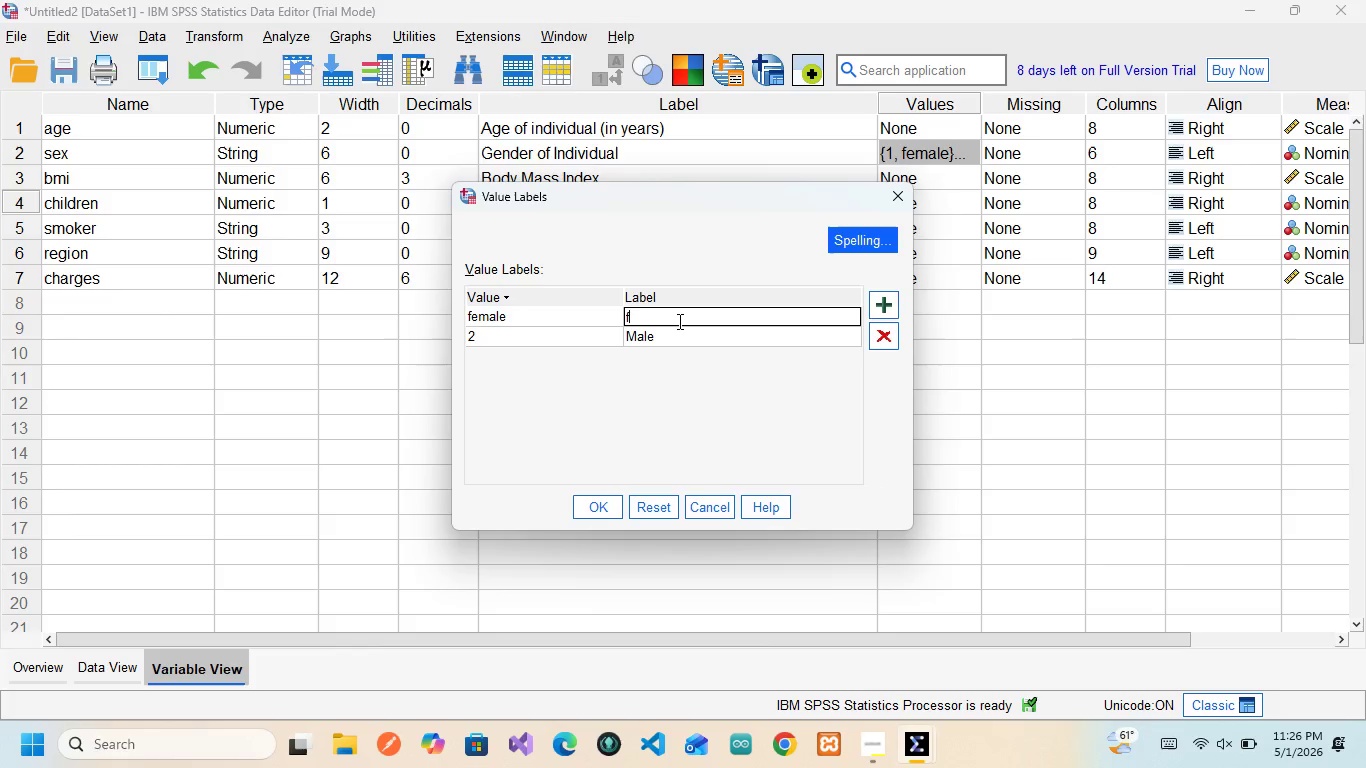 
key(Backspace)
 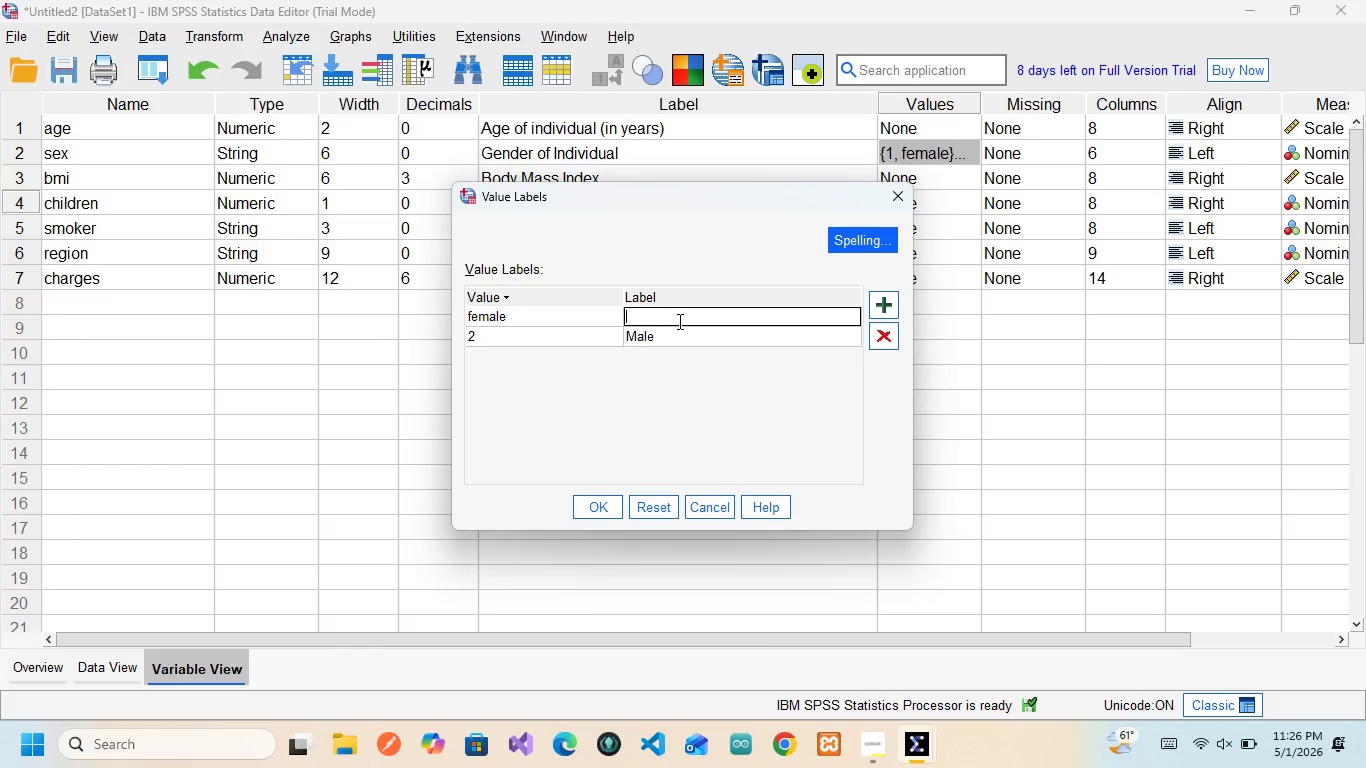 
key(Backspace)
 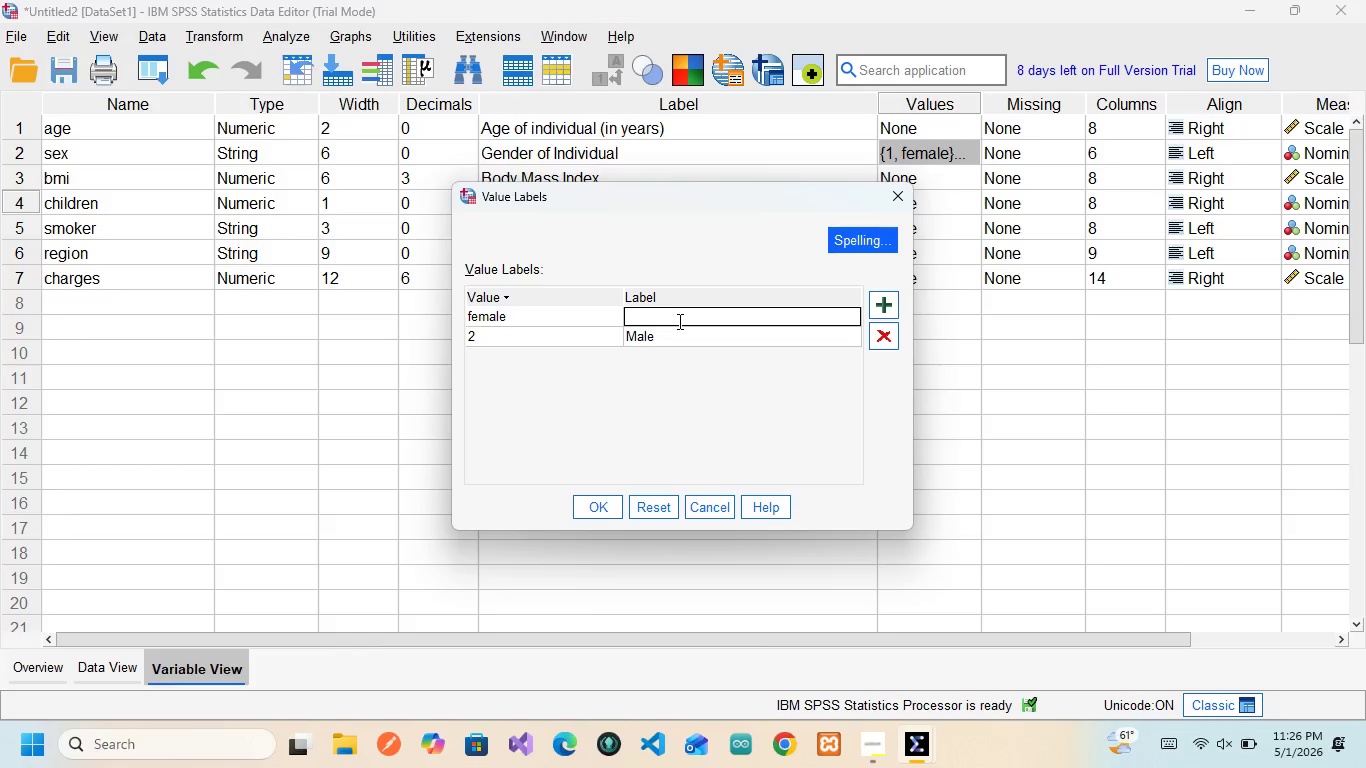 
key(1)
 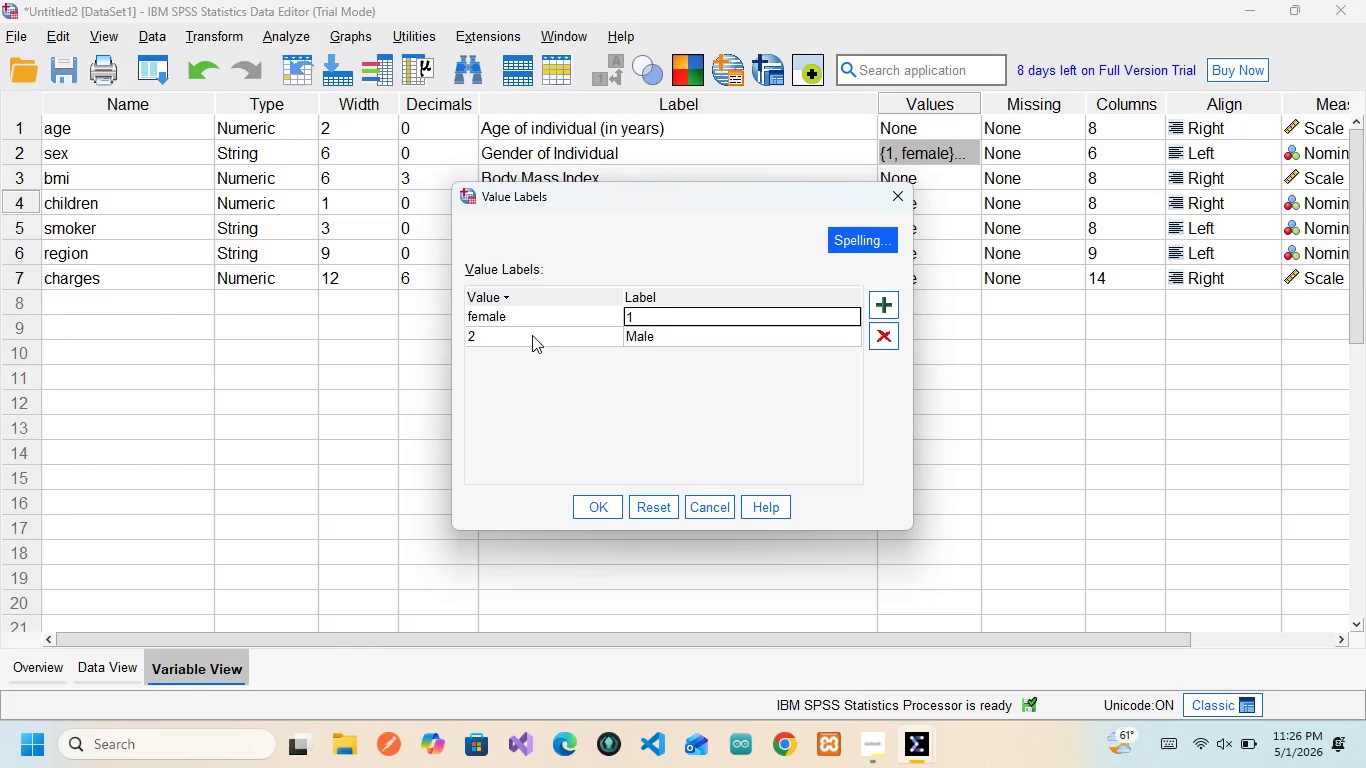 
double_click([532, 335])
 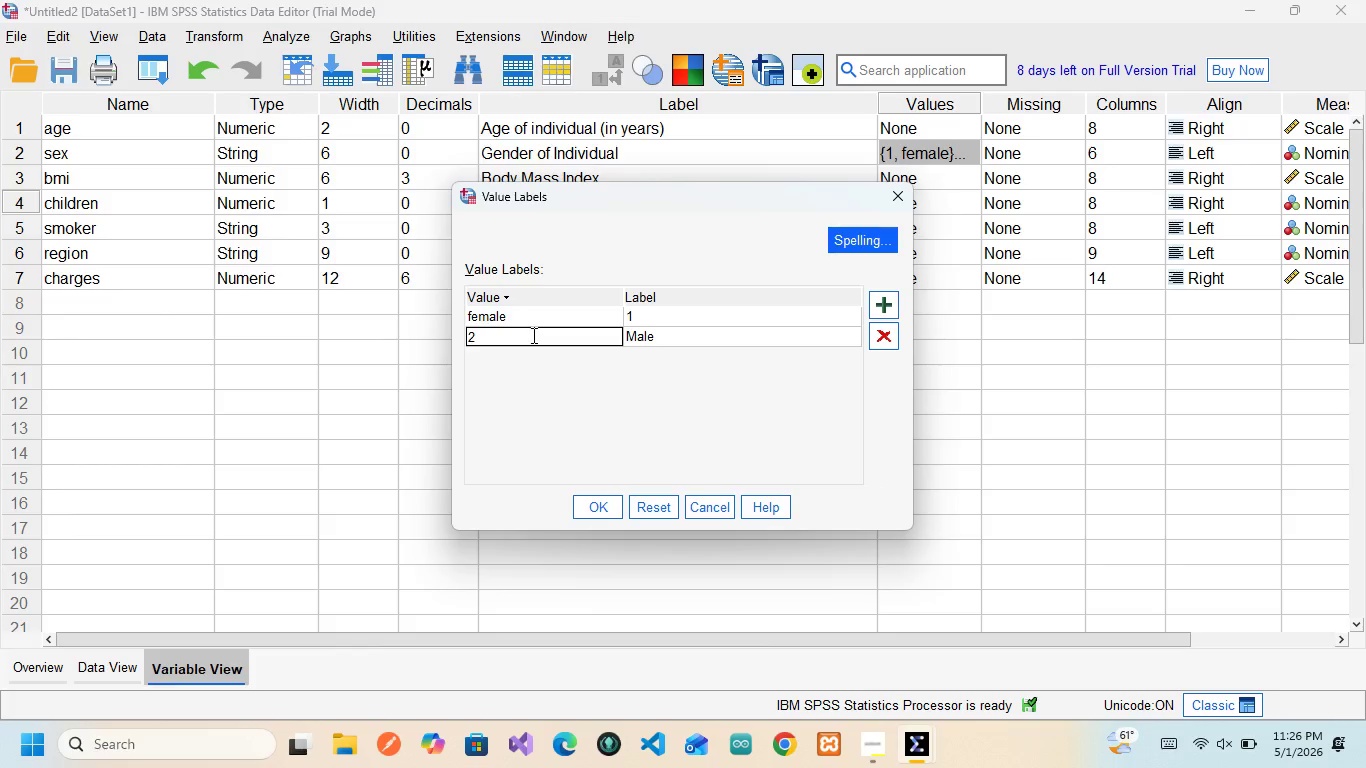 
key(Backspace)
type(male)
 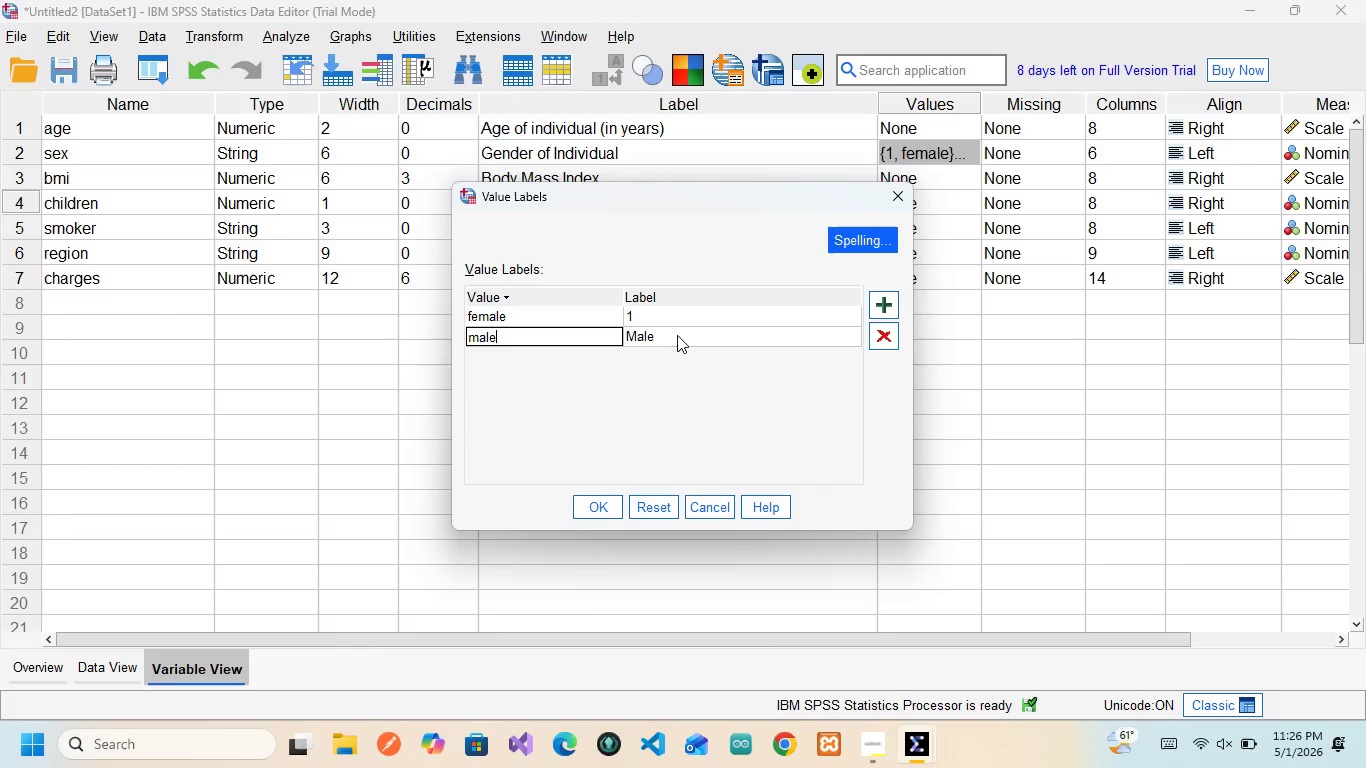 
left_click([677, 335])
 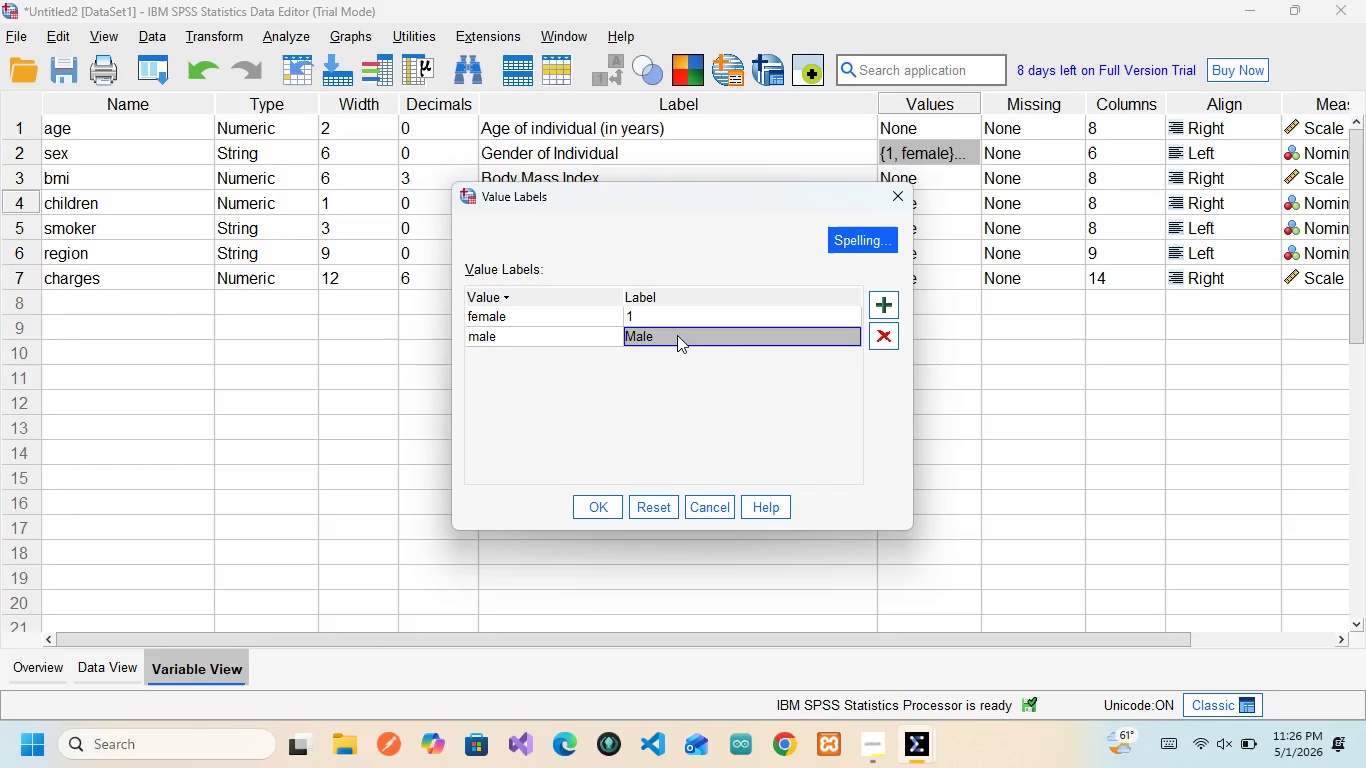 
double_click([677, 335])
 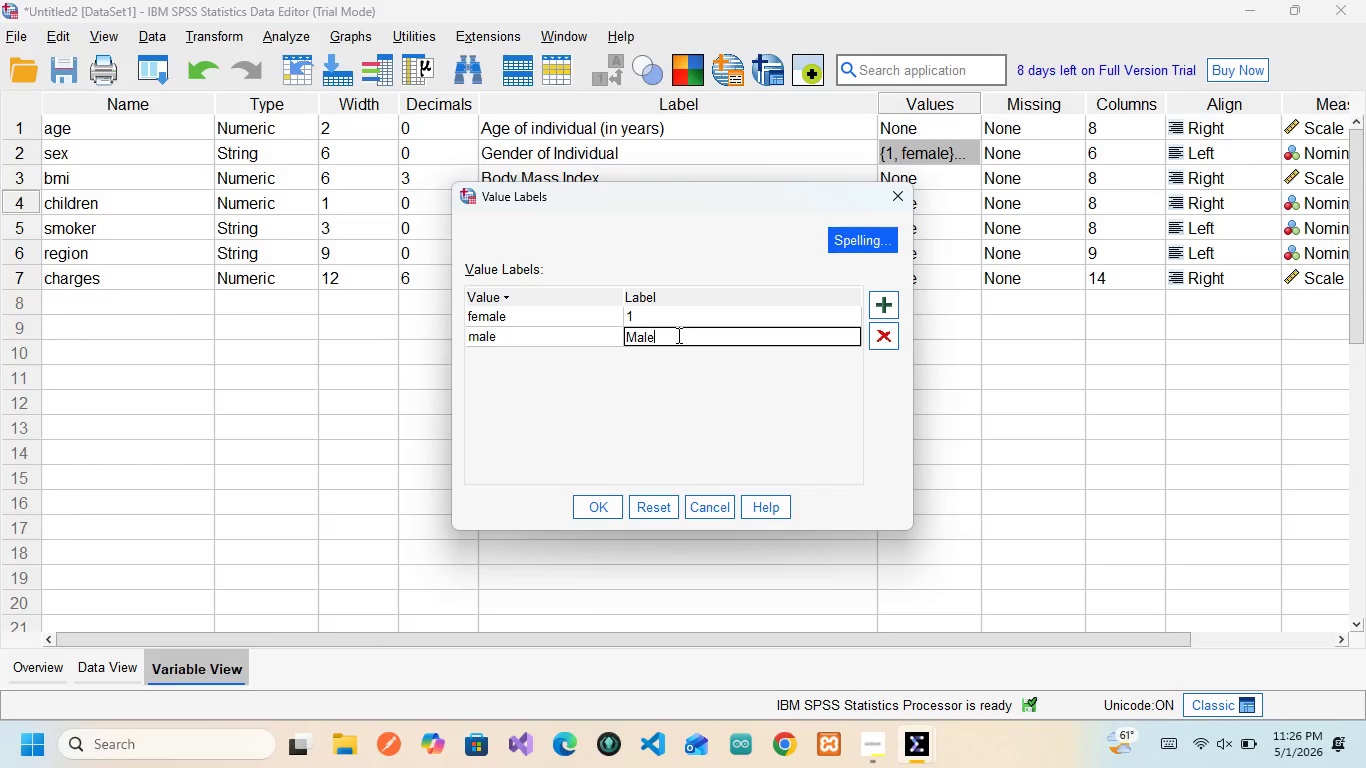 
key(Backspace)
 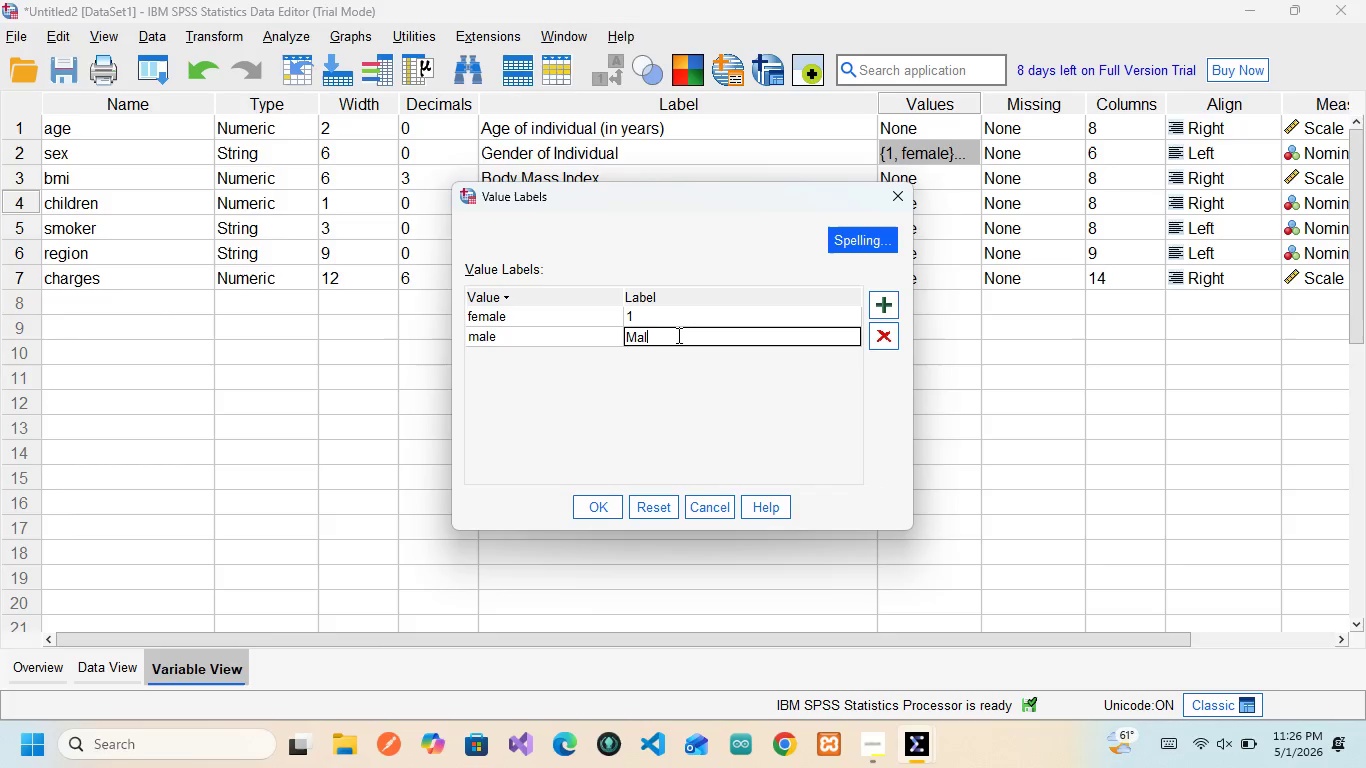 
key(Backspace)
 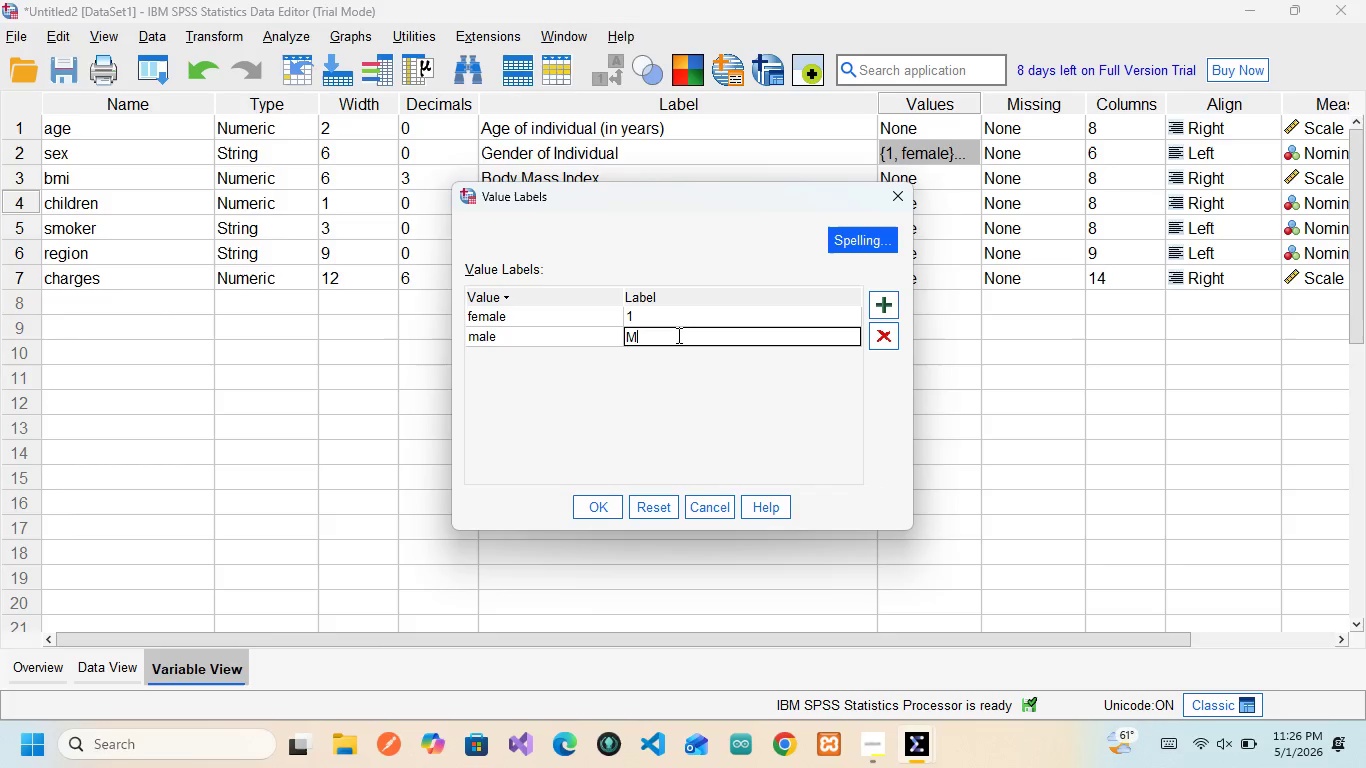 
key(Backspace)
 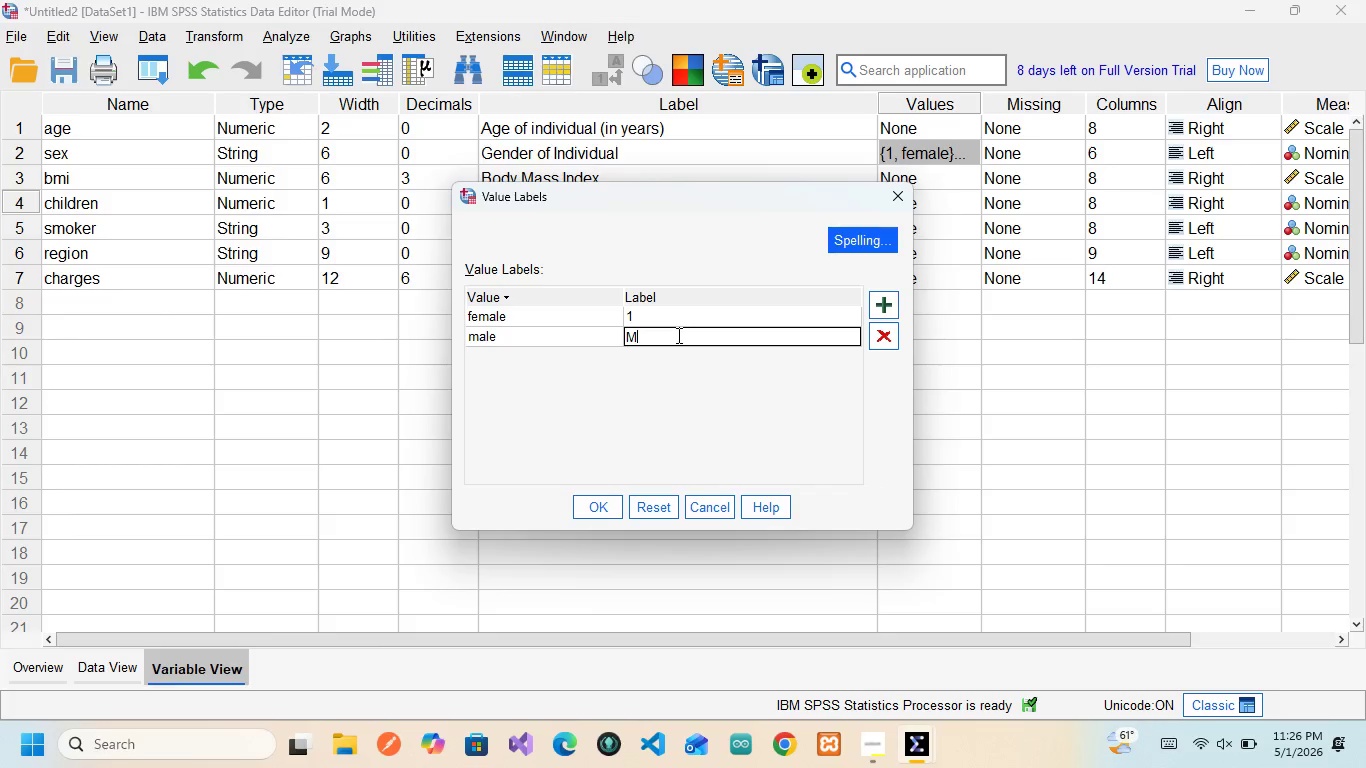 
key(Backspace)
 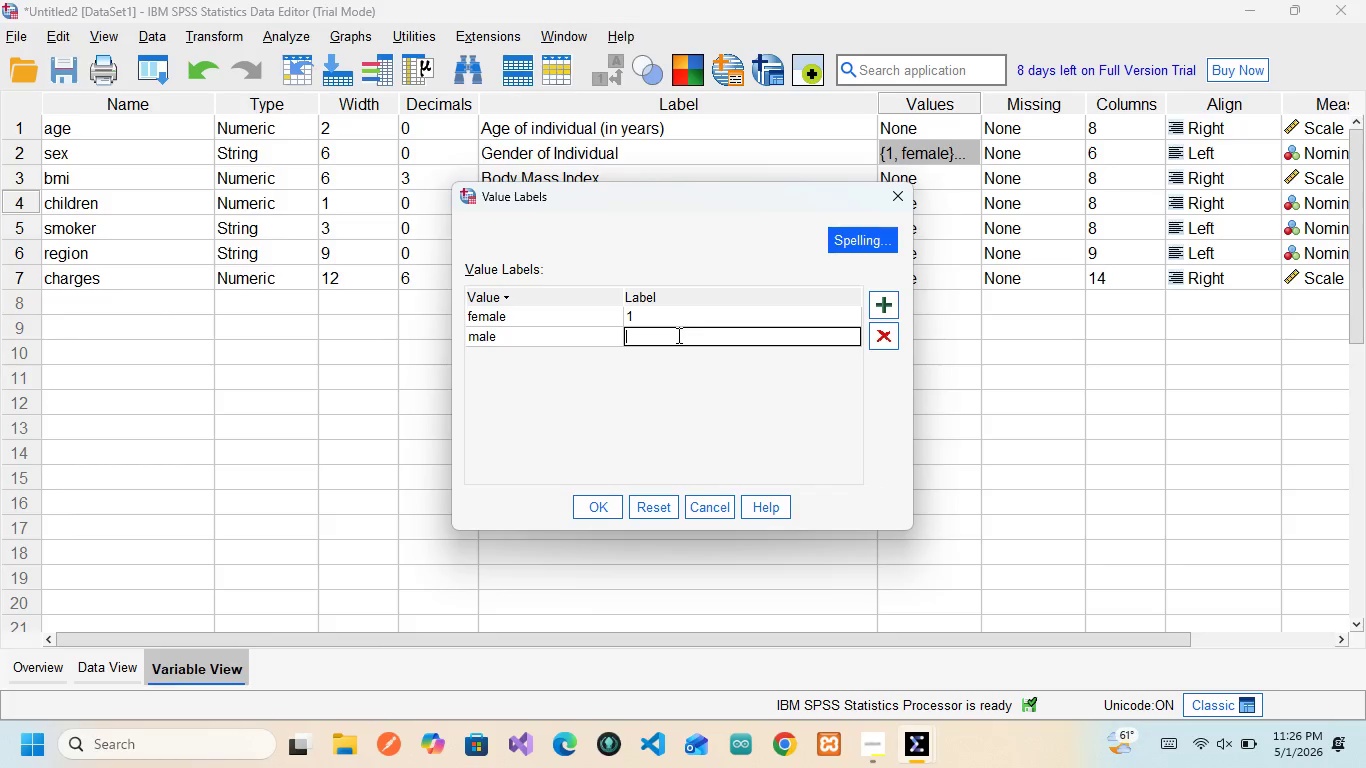 
key(Backspace)
 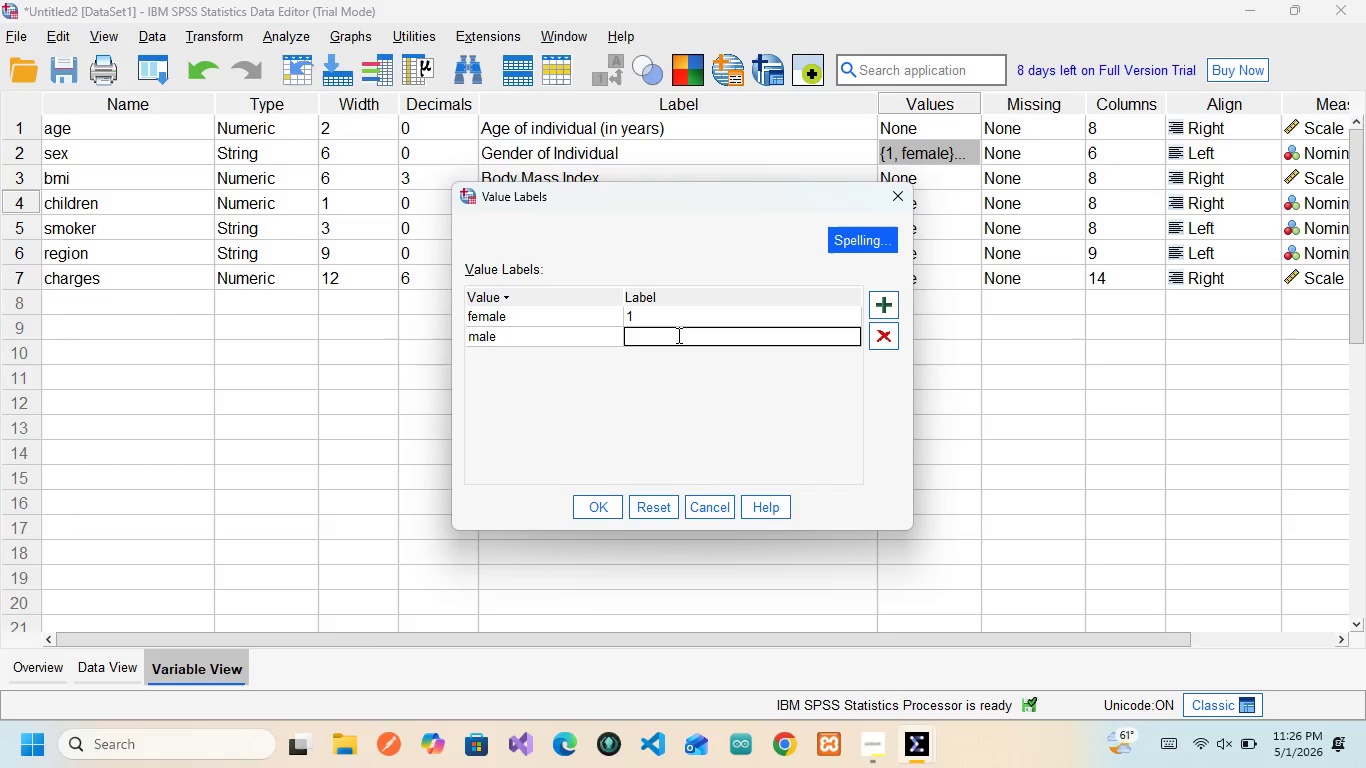 
key(2)
 